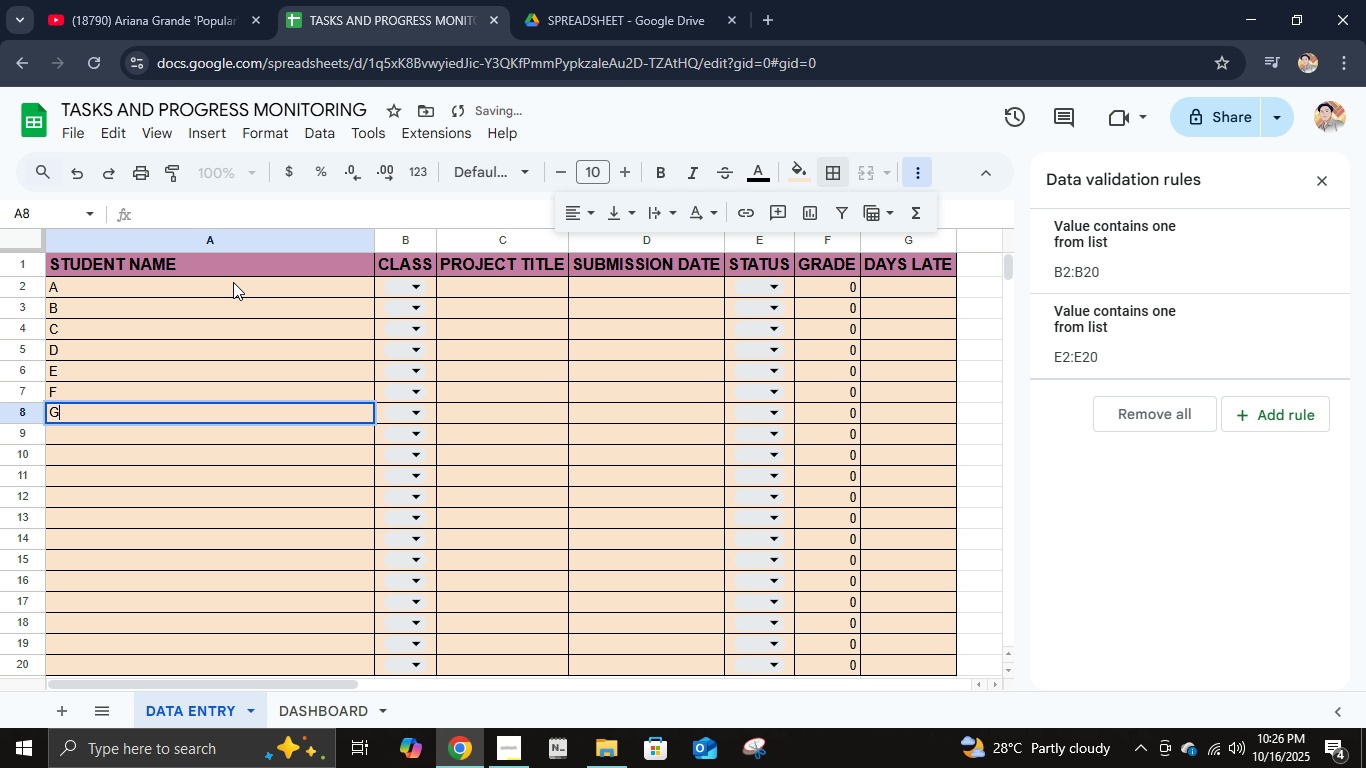 
key(G)
 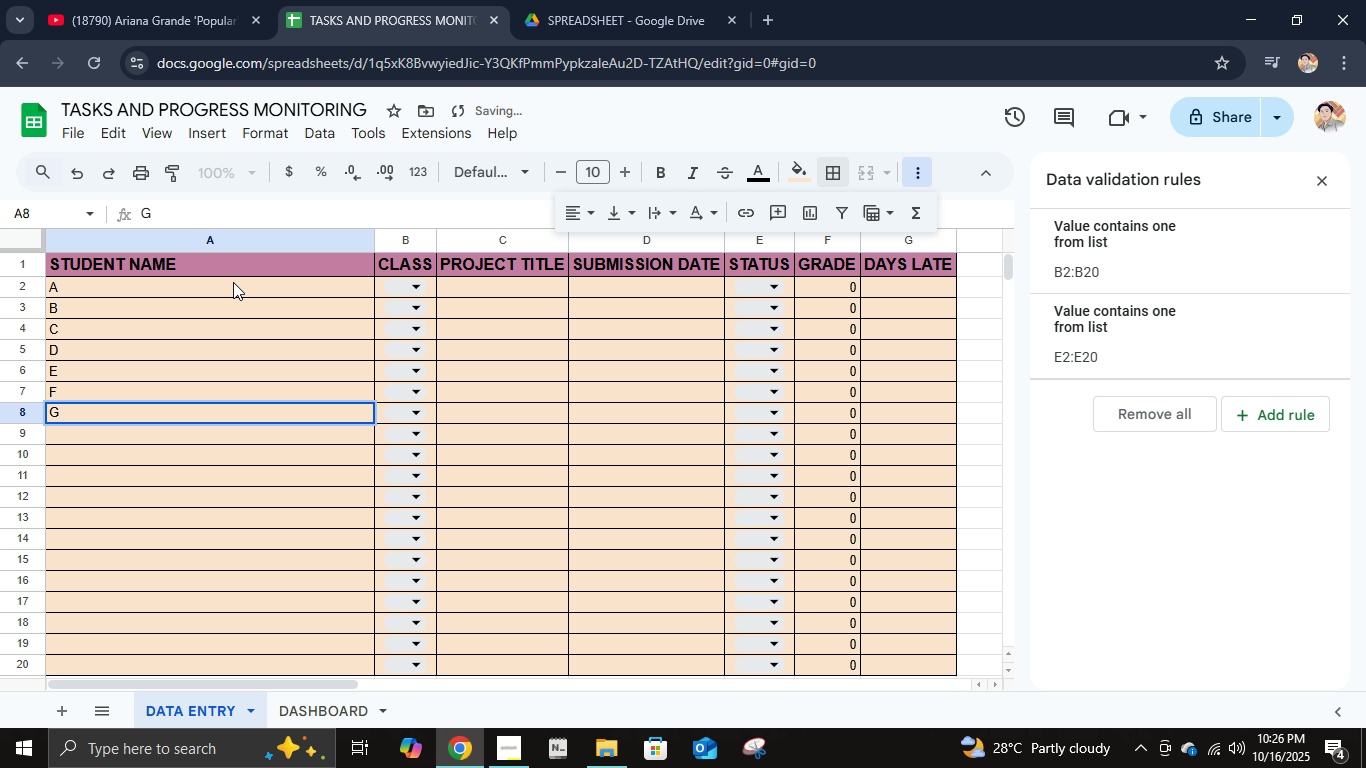 
key(Enter)
 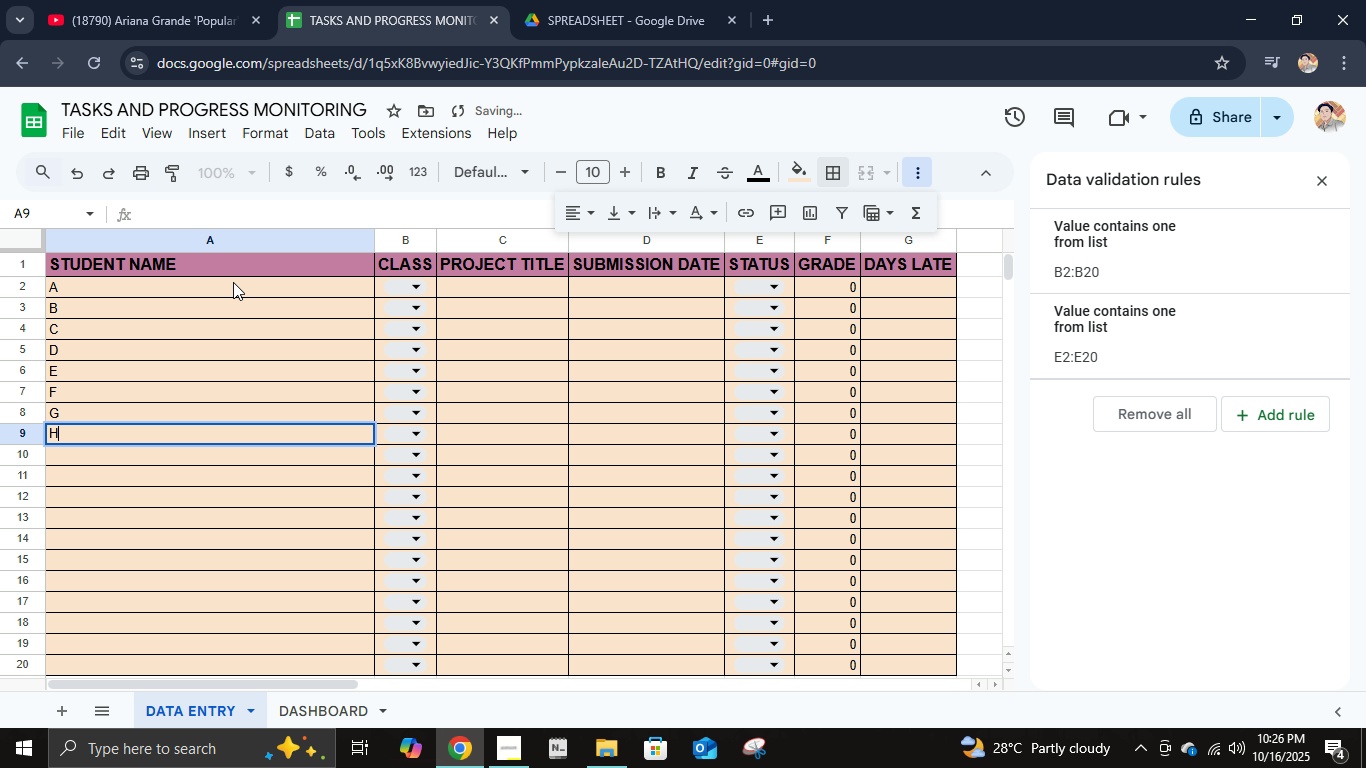 
key(H)
 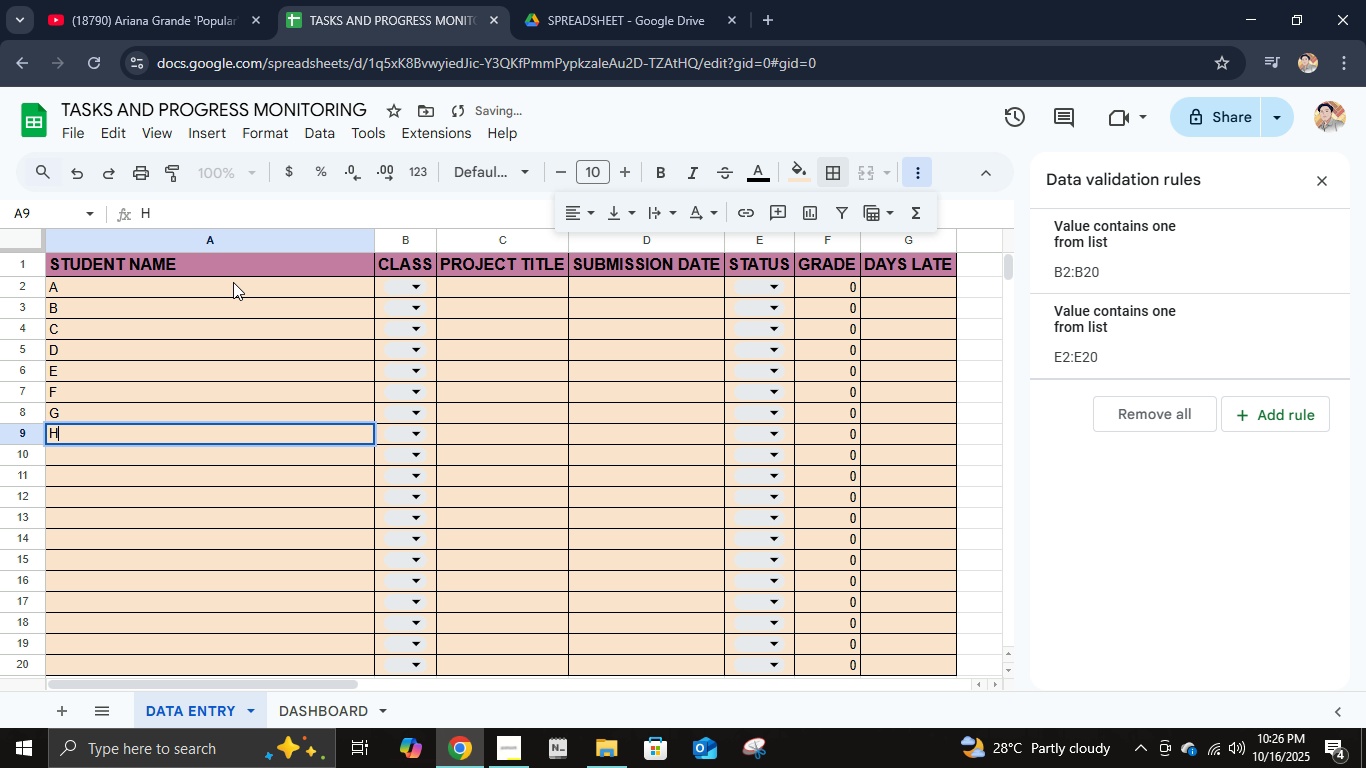 
key(Enter)
 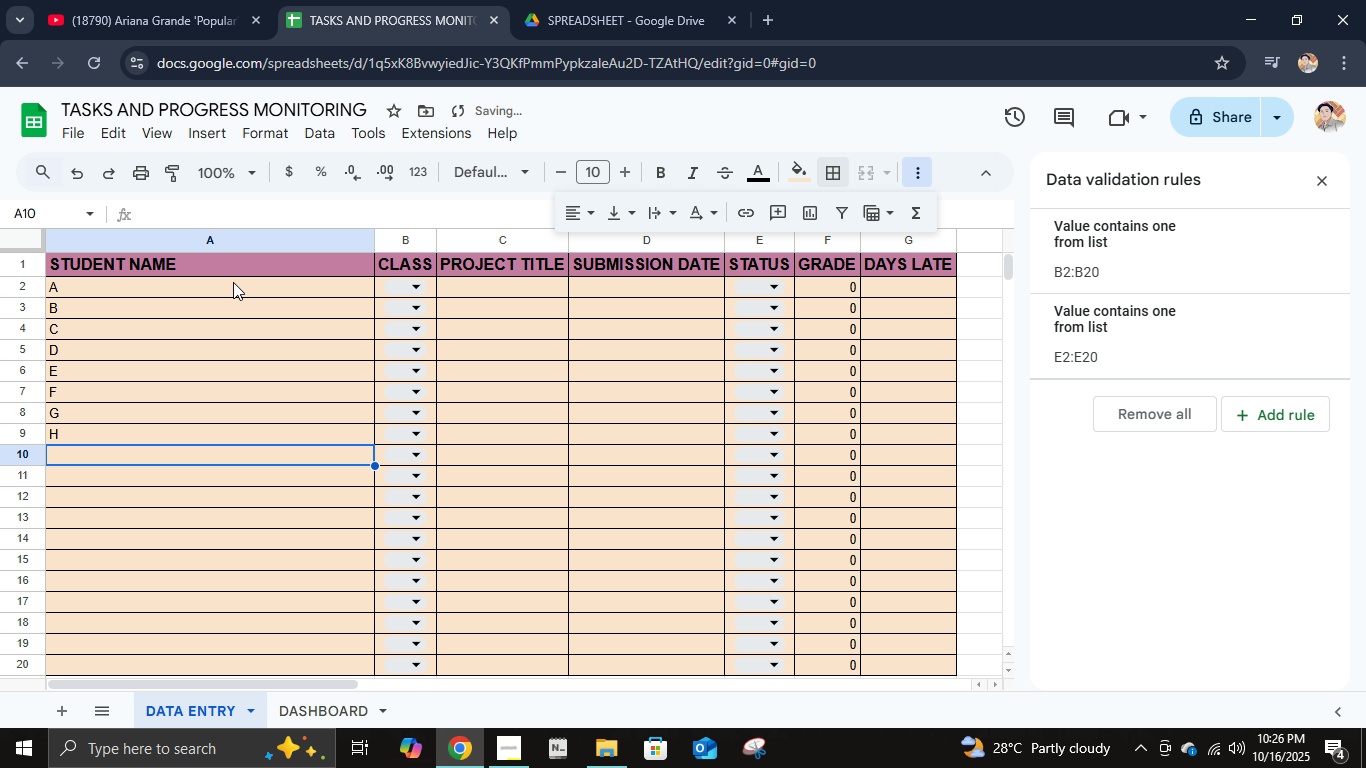 
key(E)
 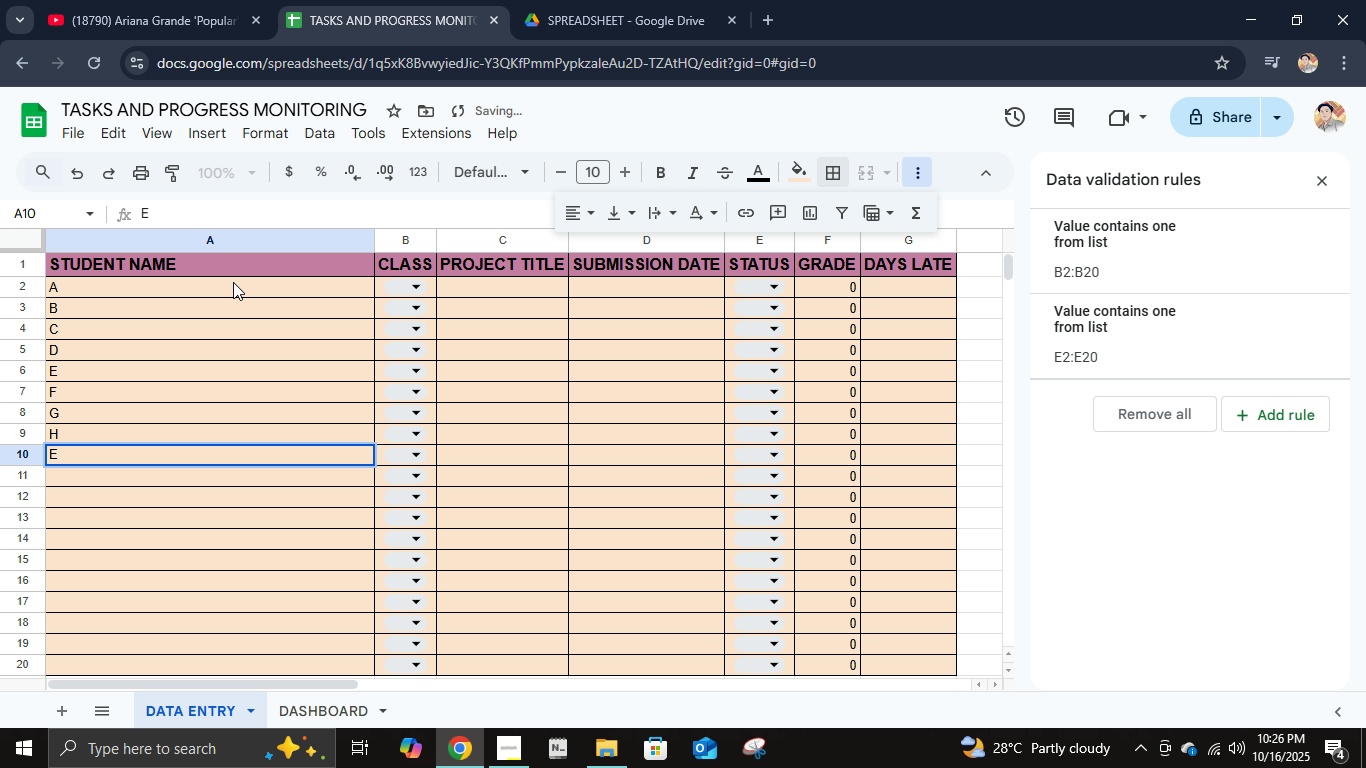 
key(Backspace)
 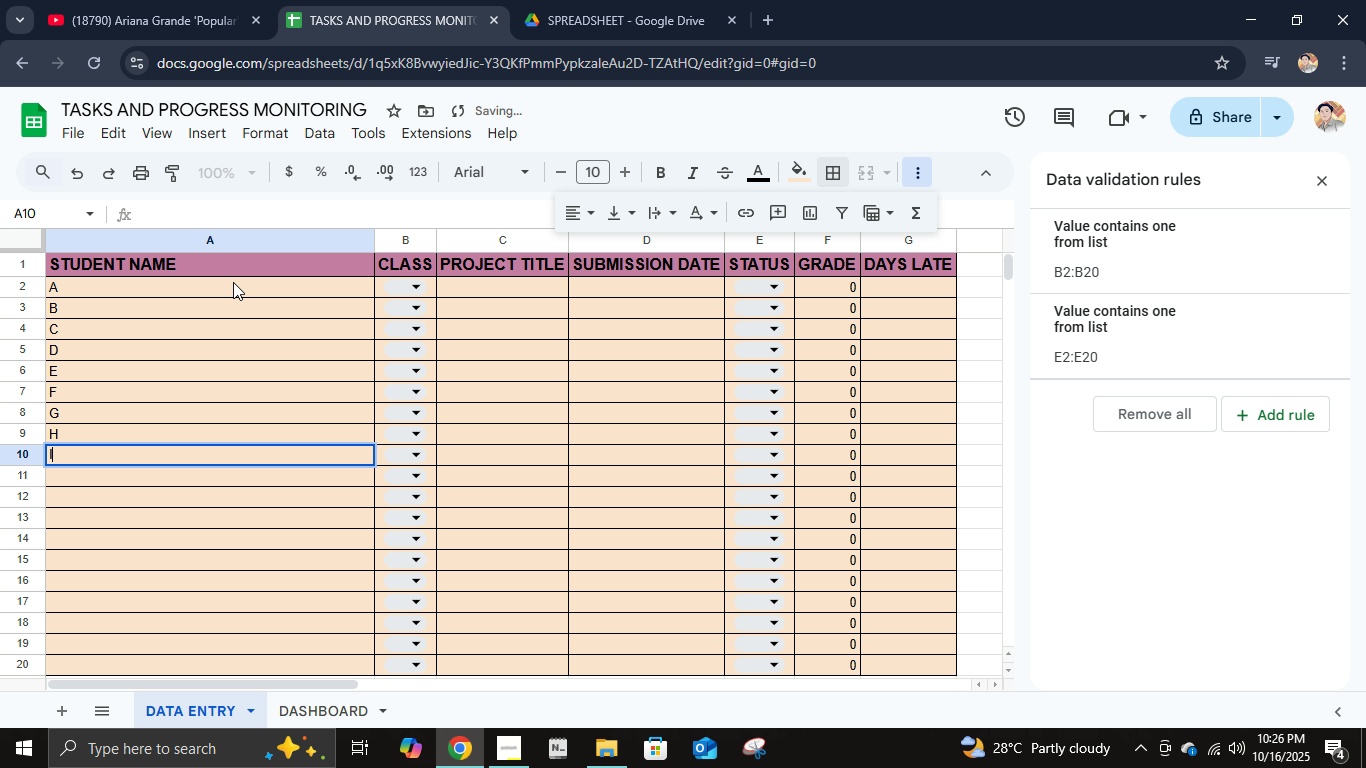 
key(I)
 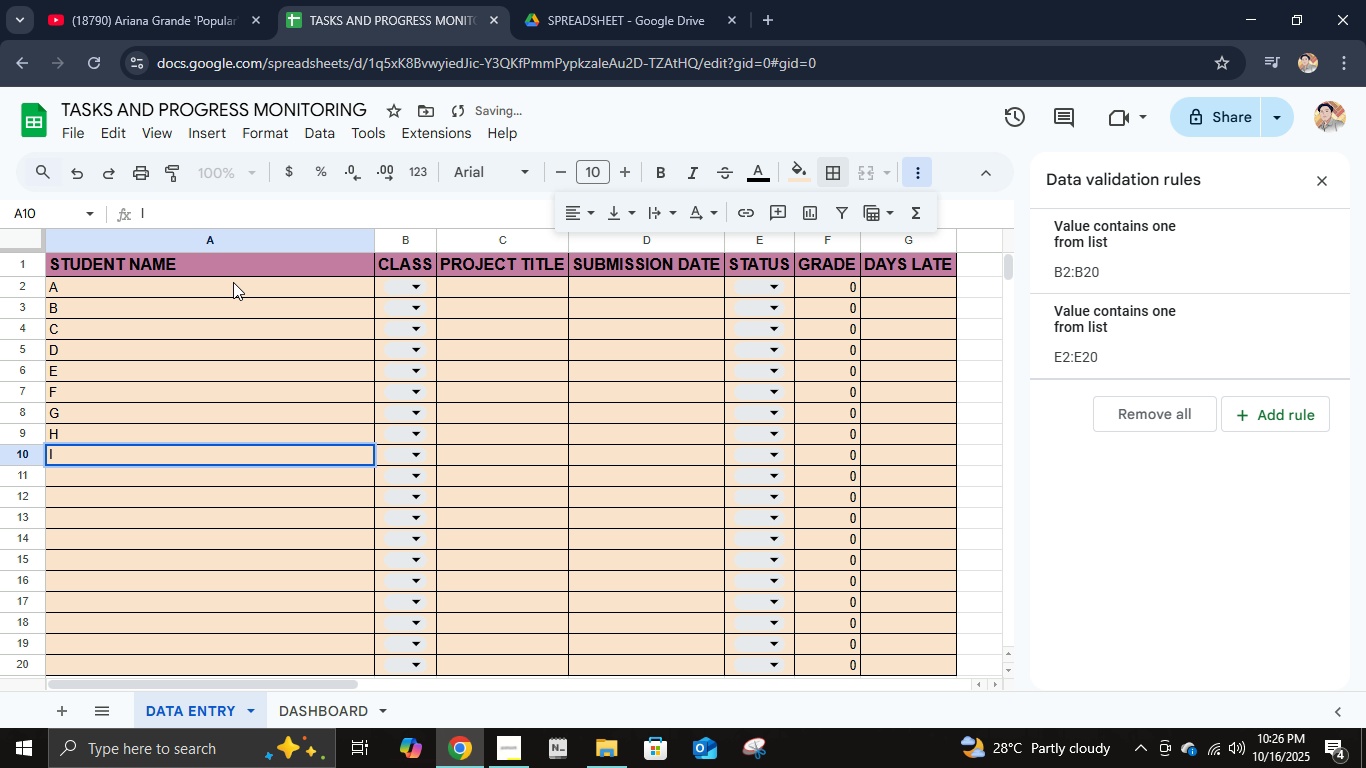 
key(Enter)
 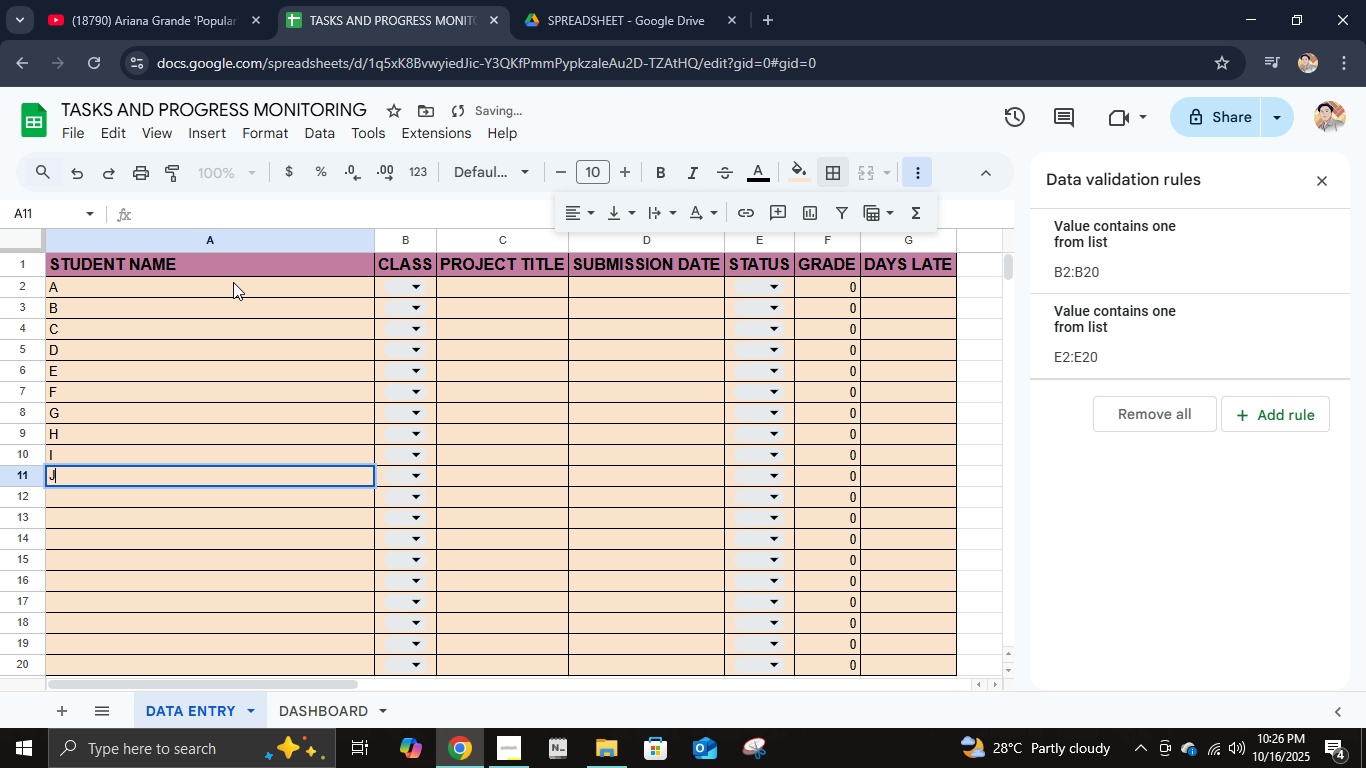 
key(J)
 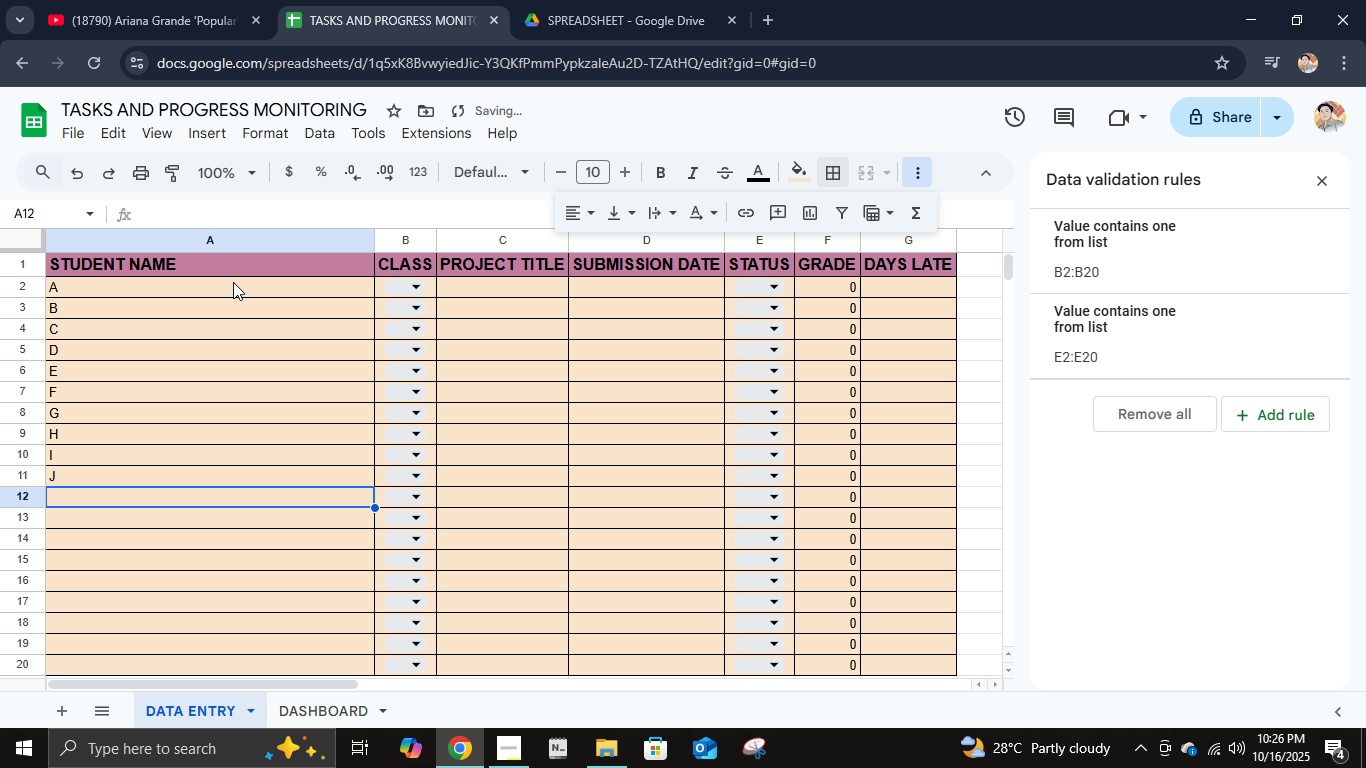 
key(Enter)
 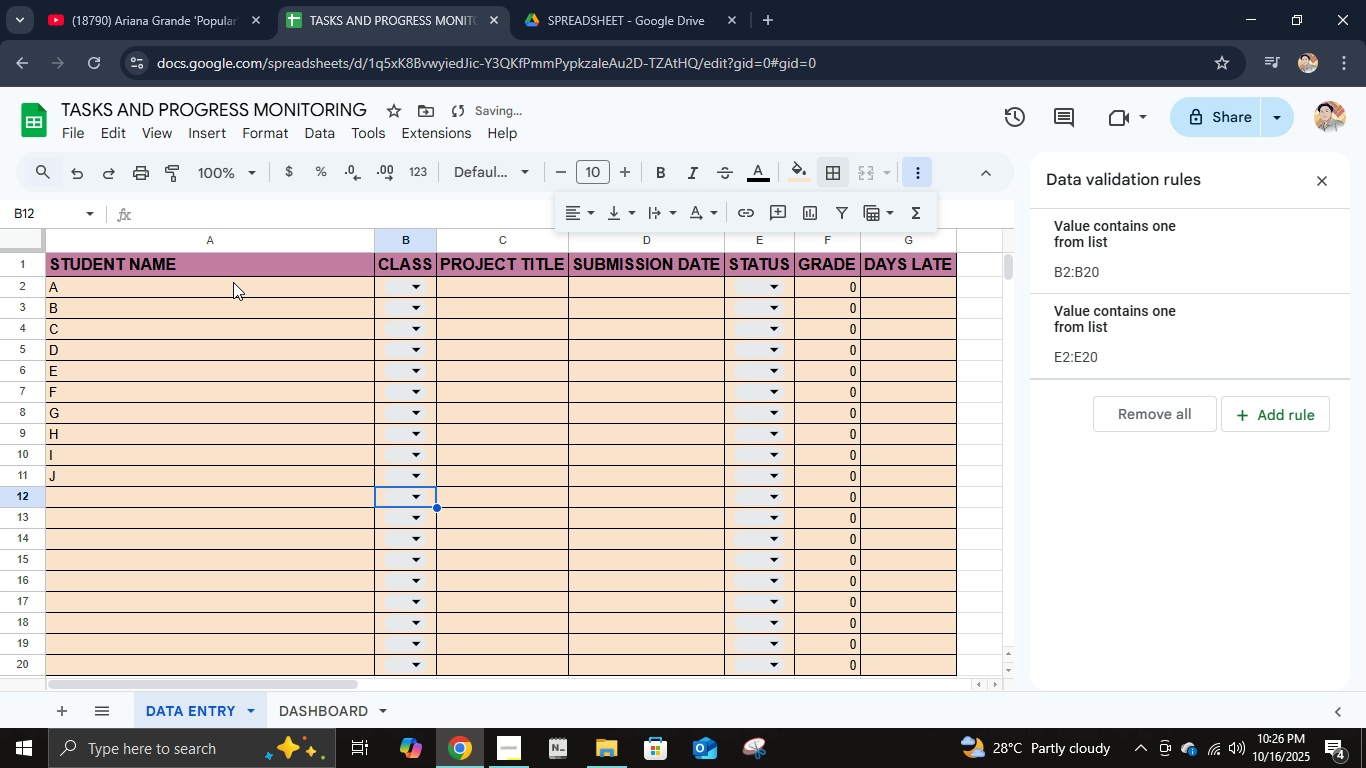 
key(ArrowRight)
 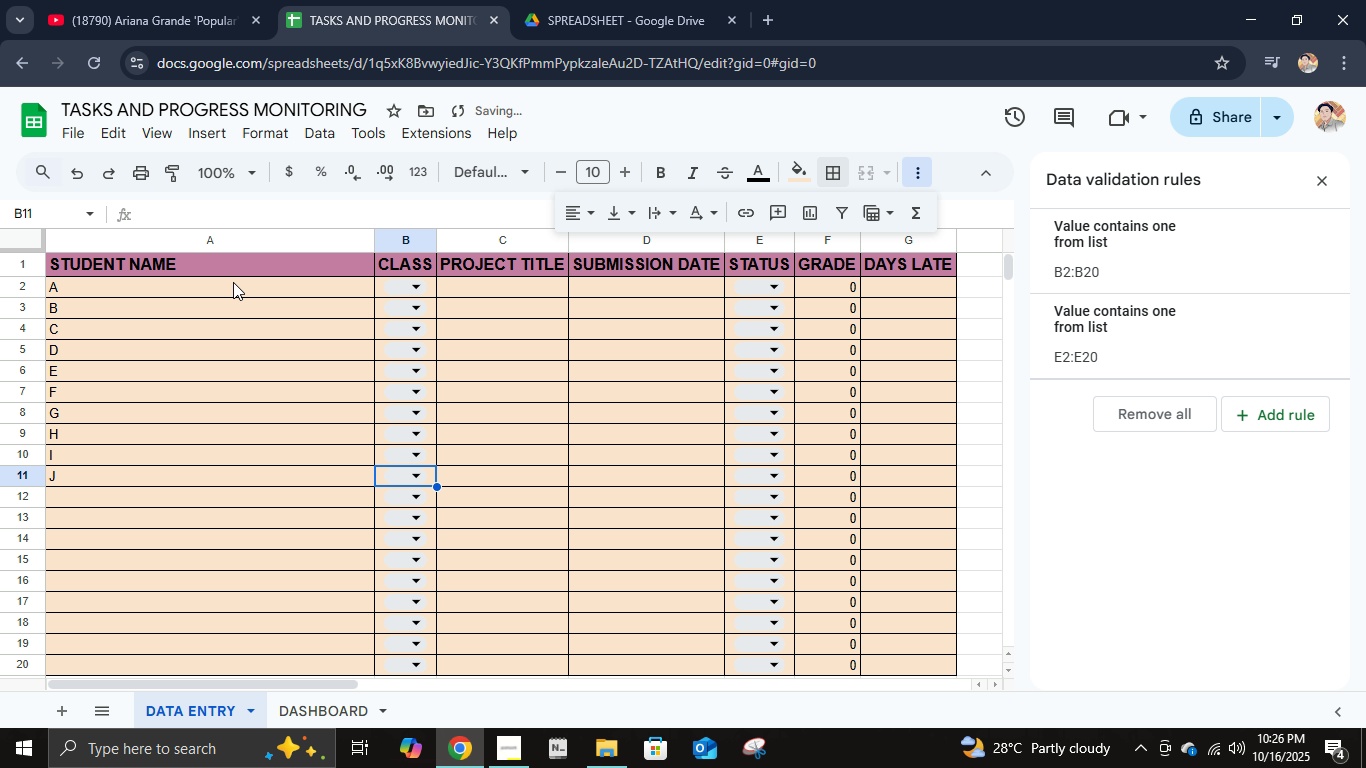 
key(ArrowUp)
 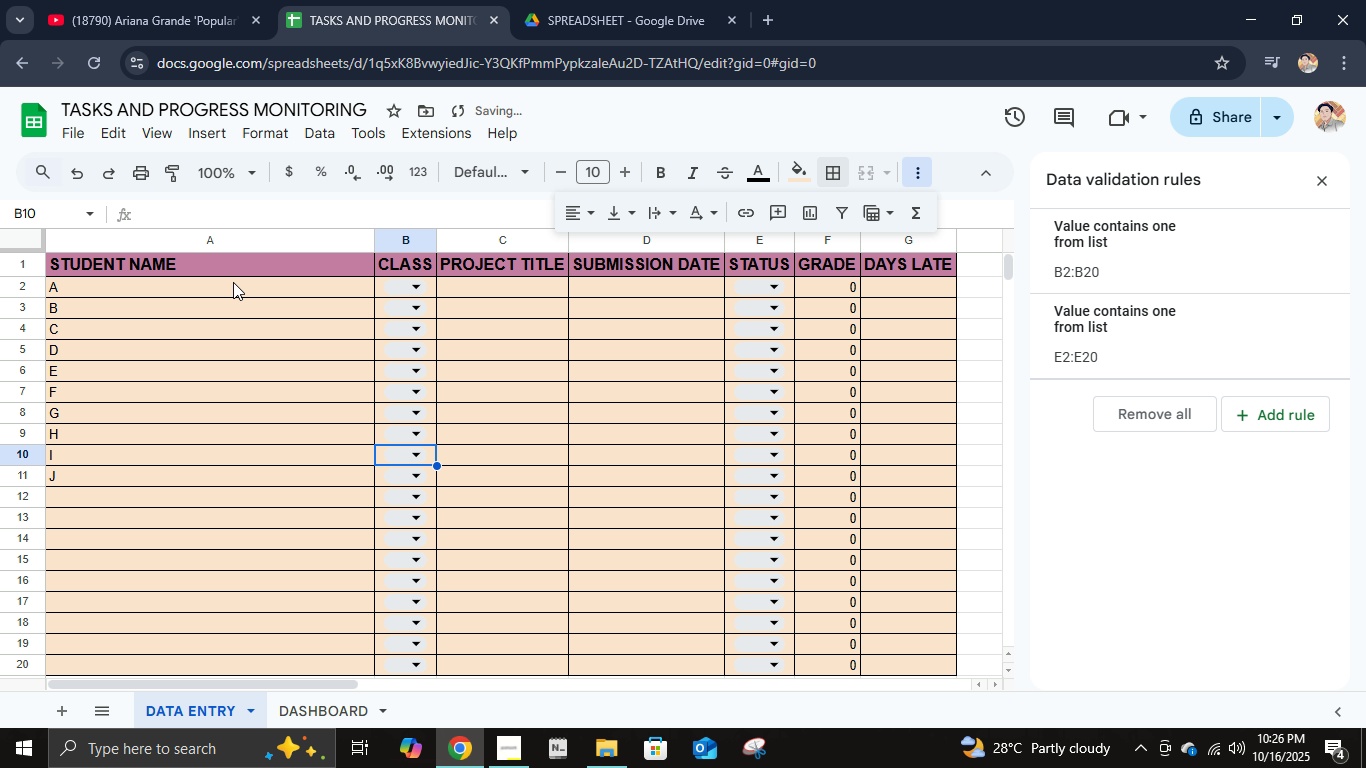 
key(ArrowUp)
 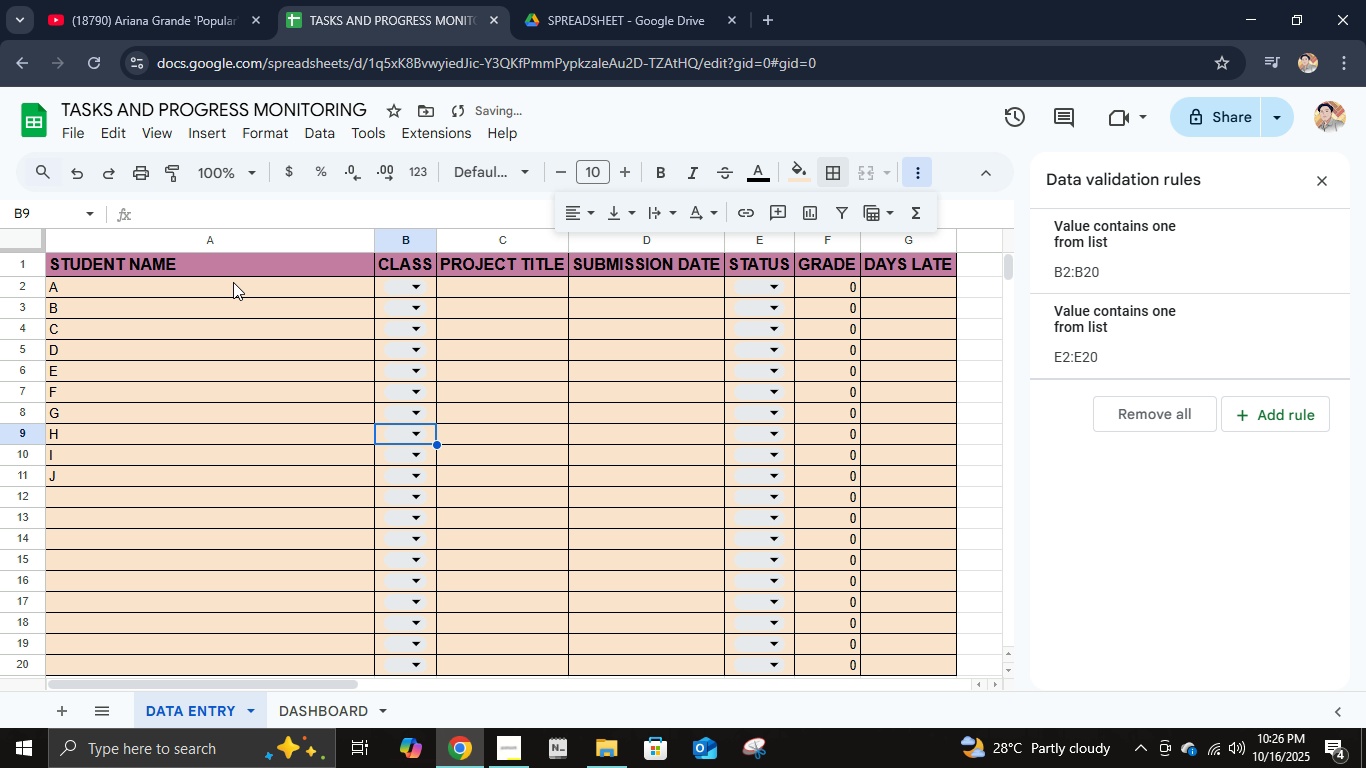 
key(ArrowUp)
 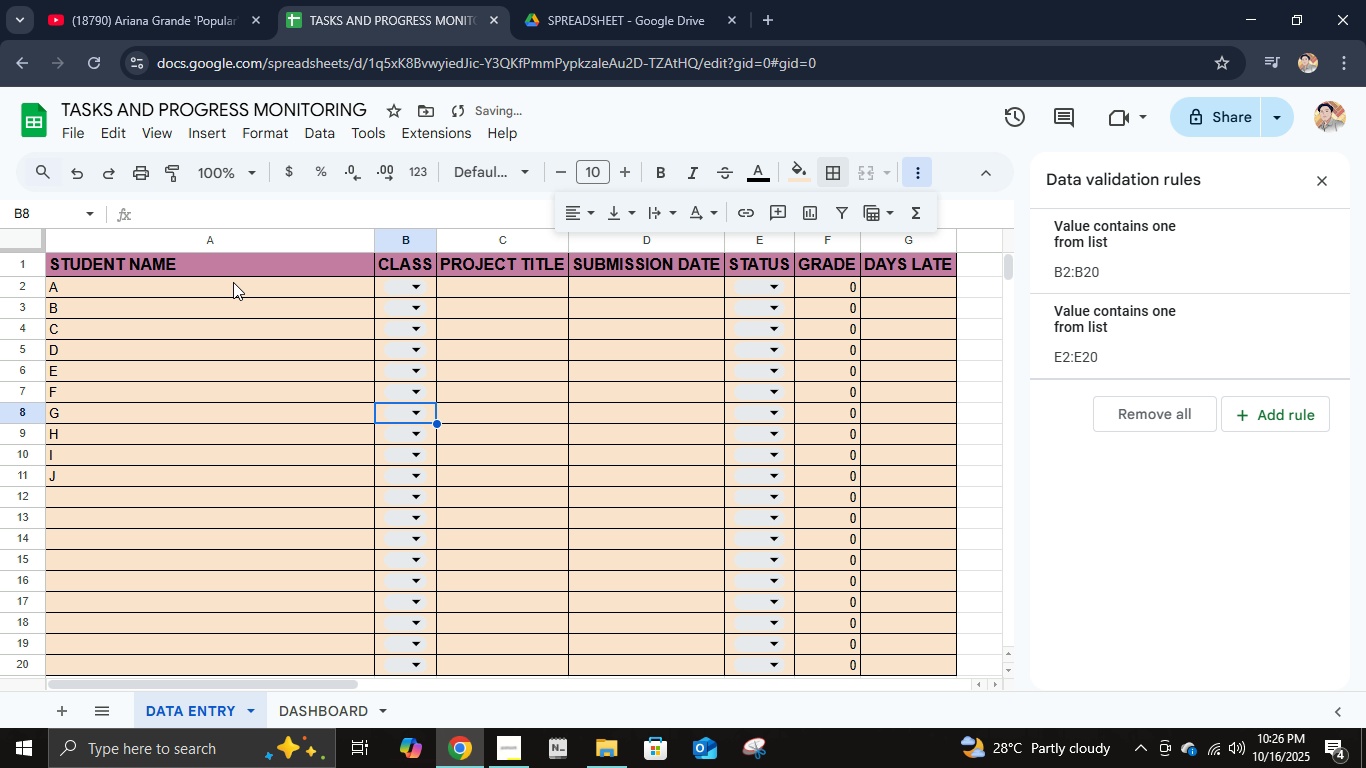 
key(ArrowUp)
 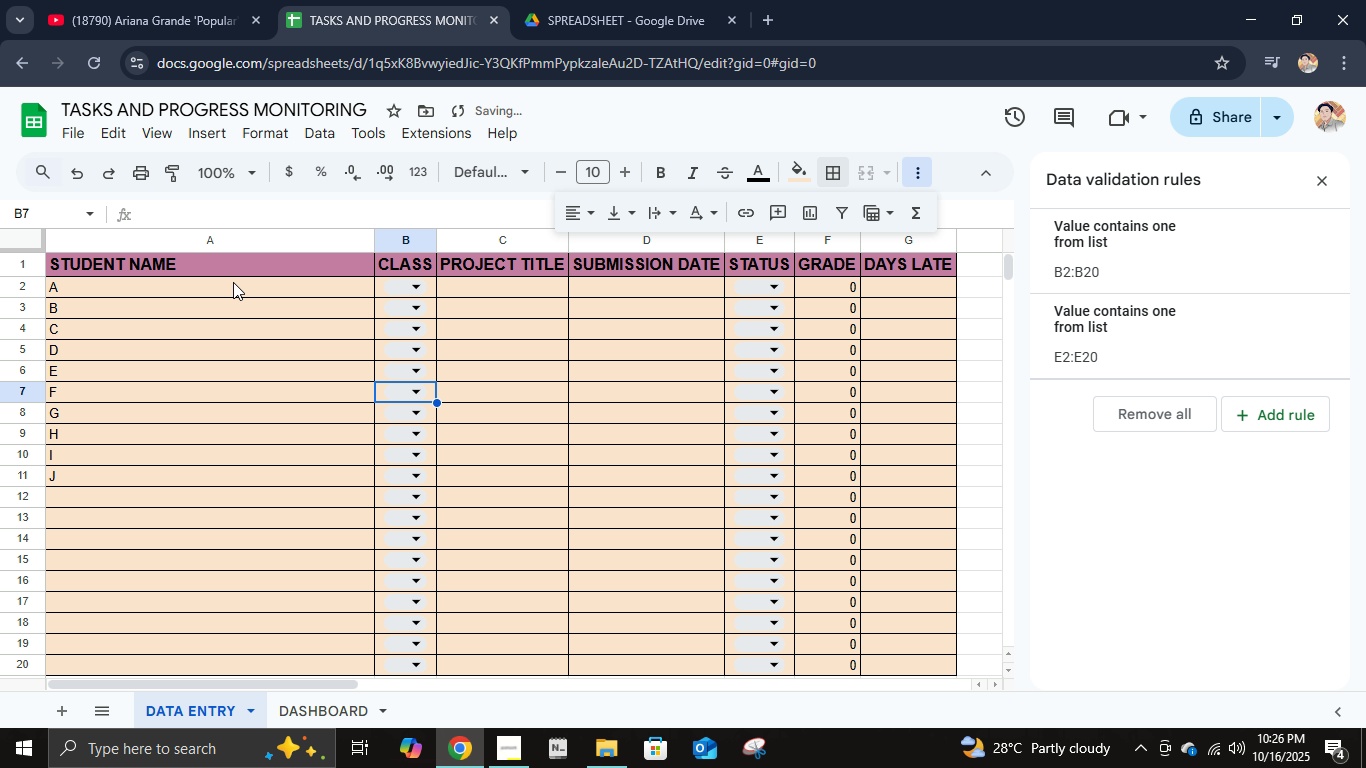 
key(ArrowUp)
 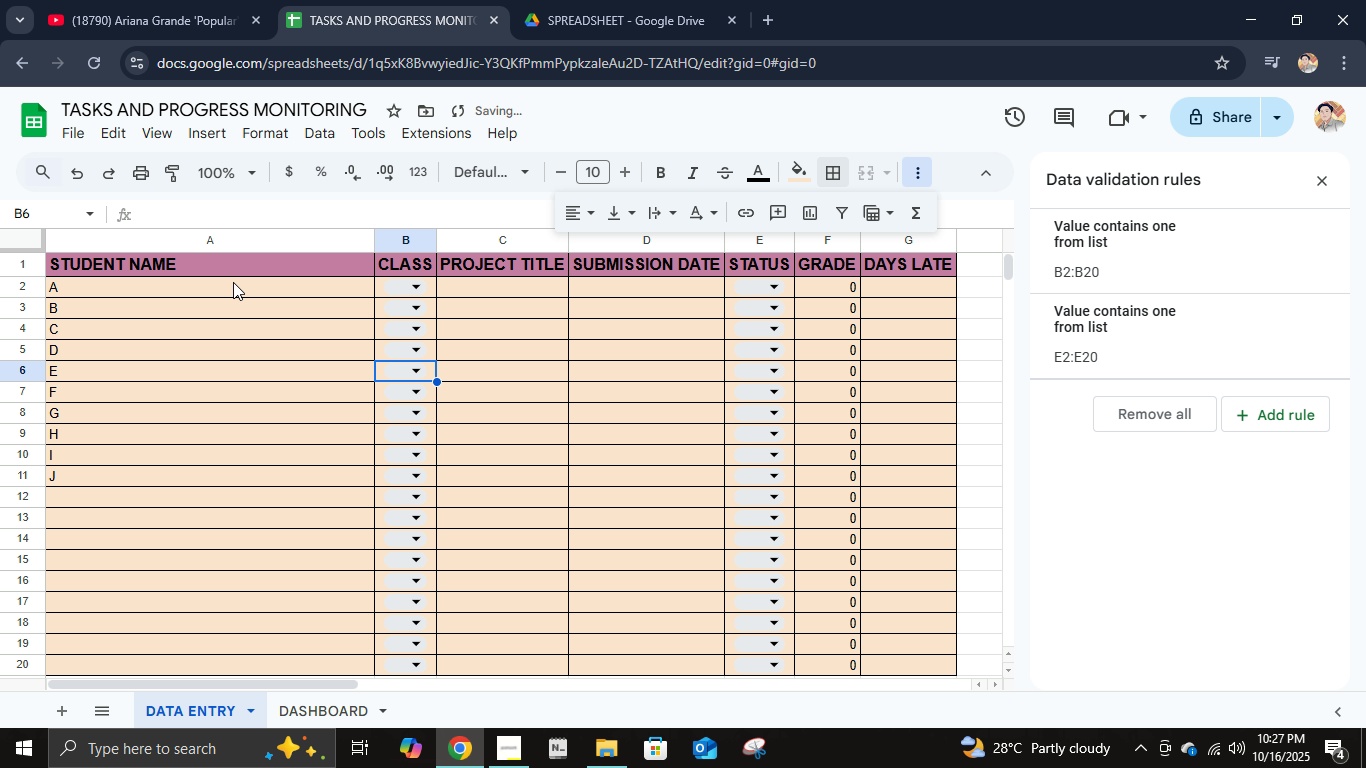 
key(ArrowUp)
 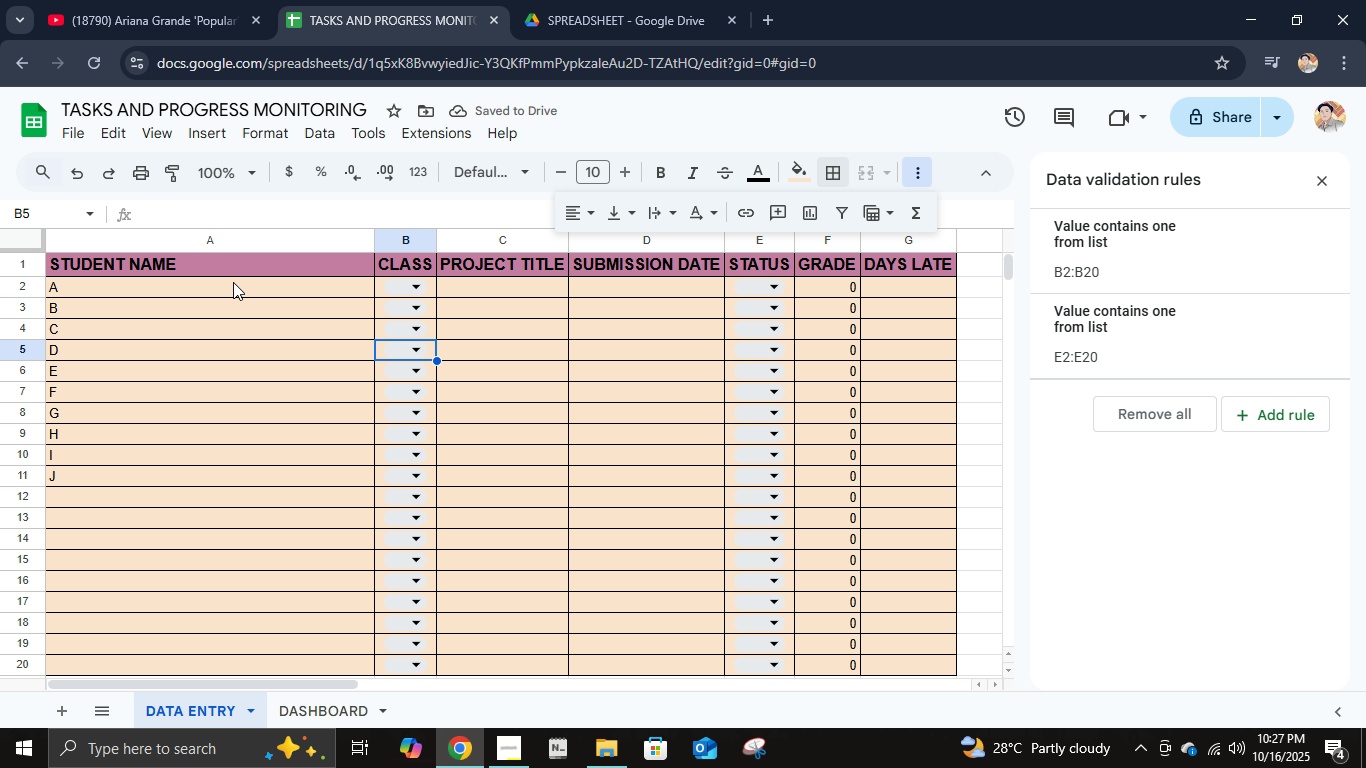 
key(ArrowUp)
 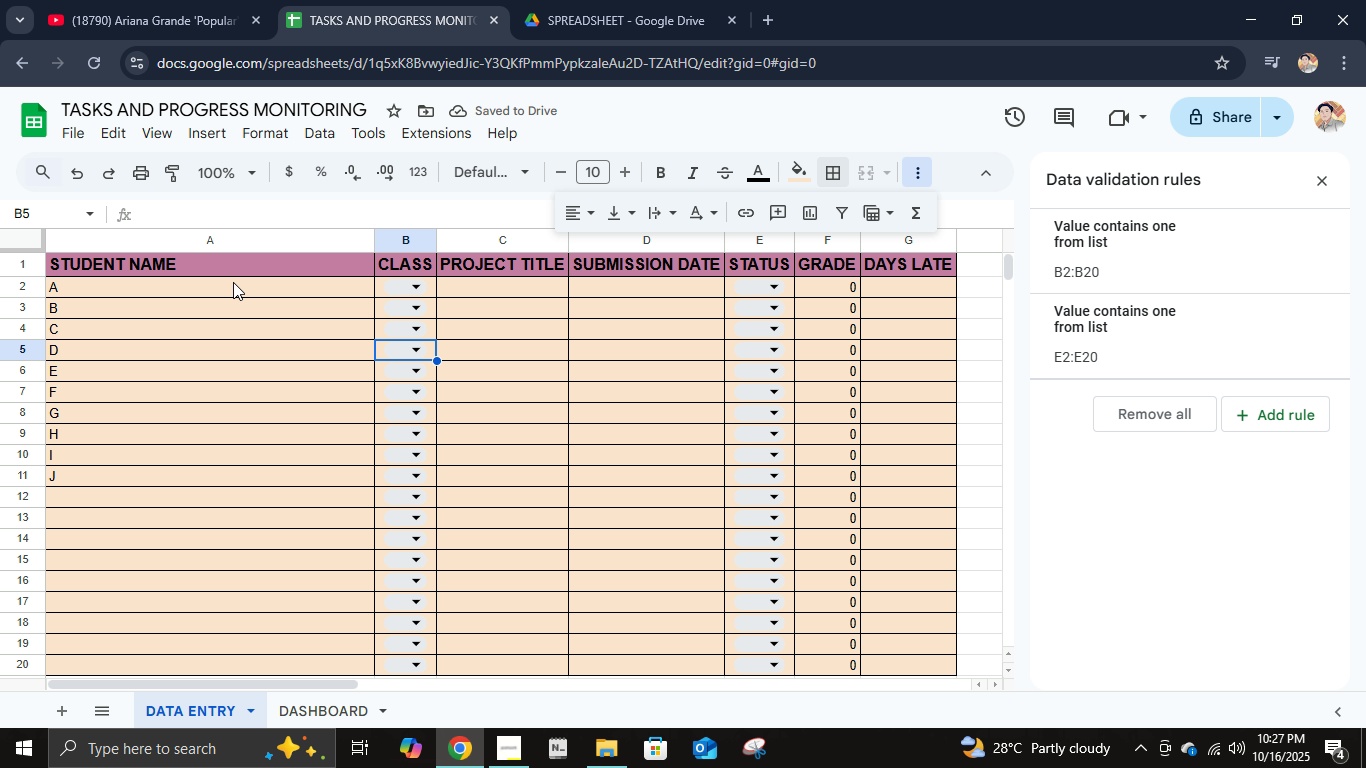 
key(ArrowUp)
 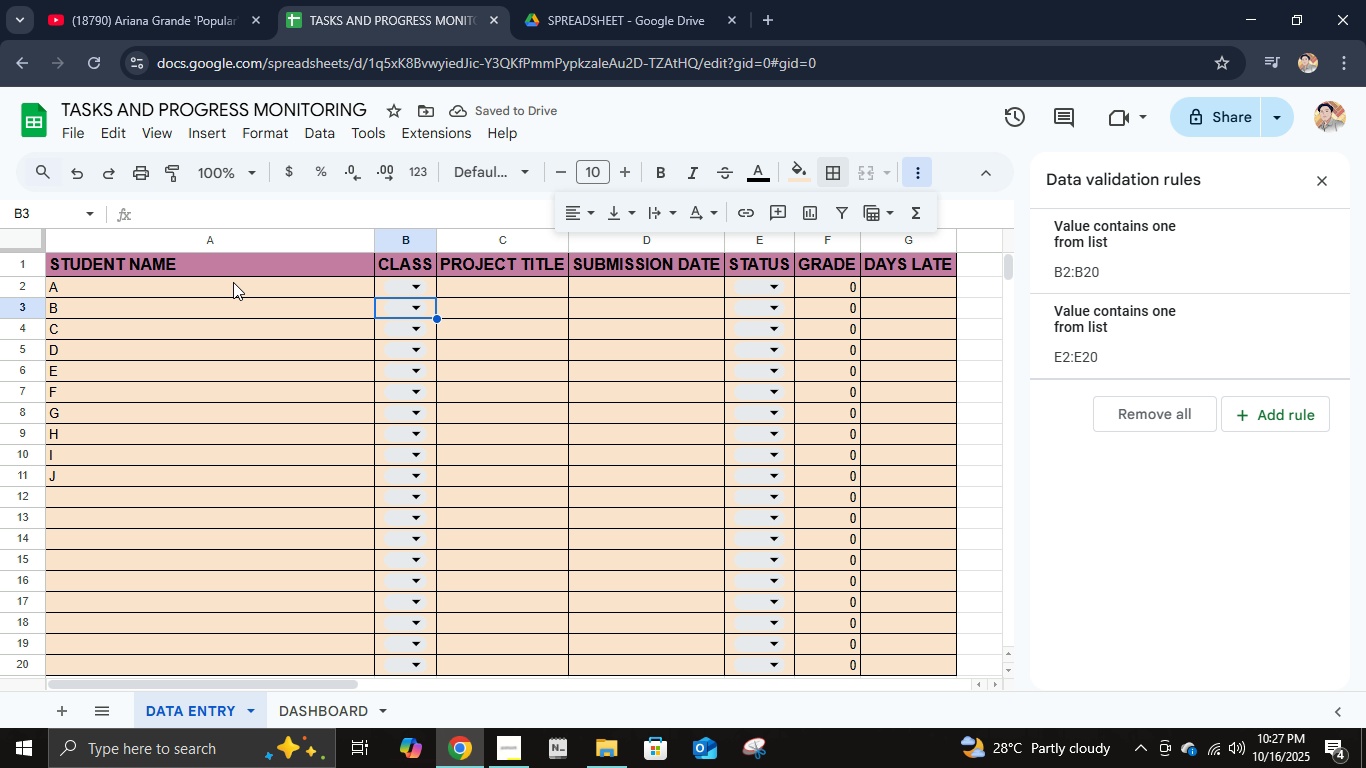 
key(ArrowUp)
 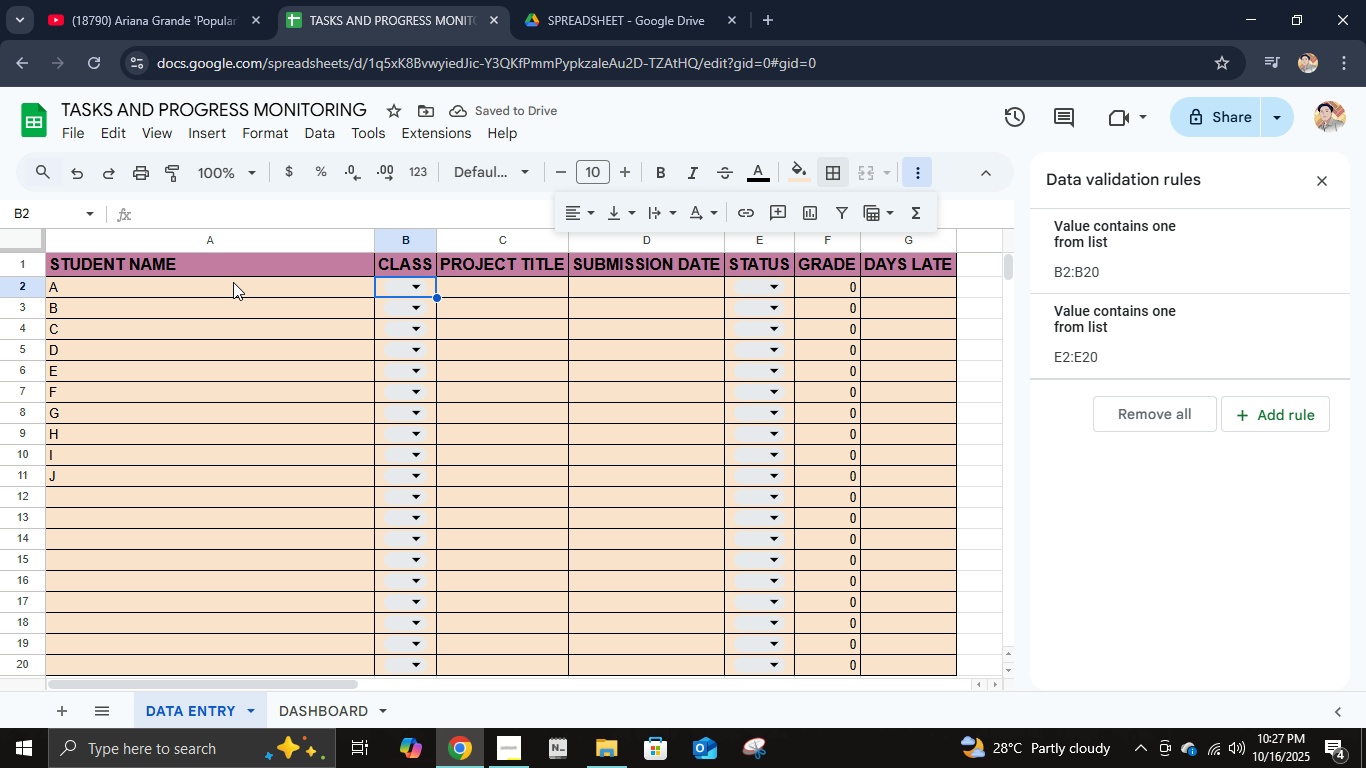 
key(ArrowUp)
 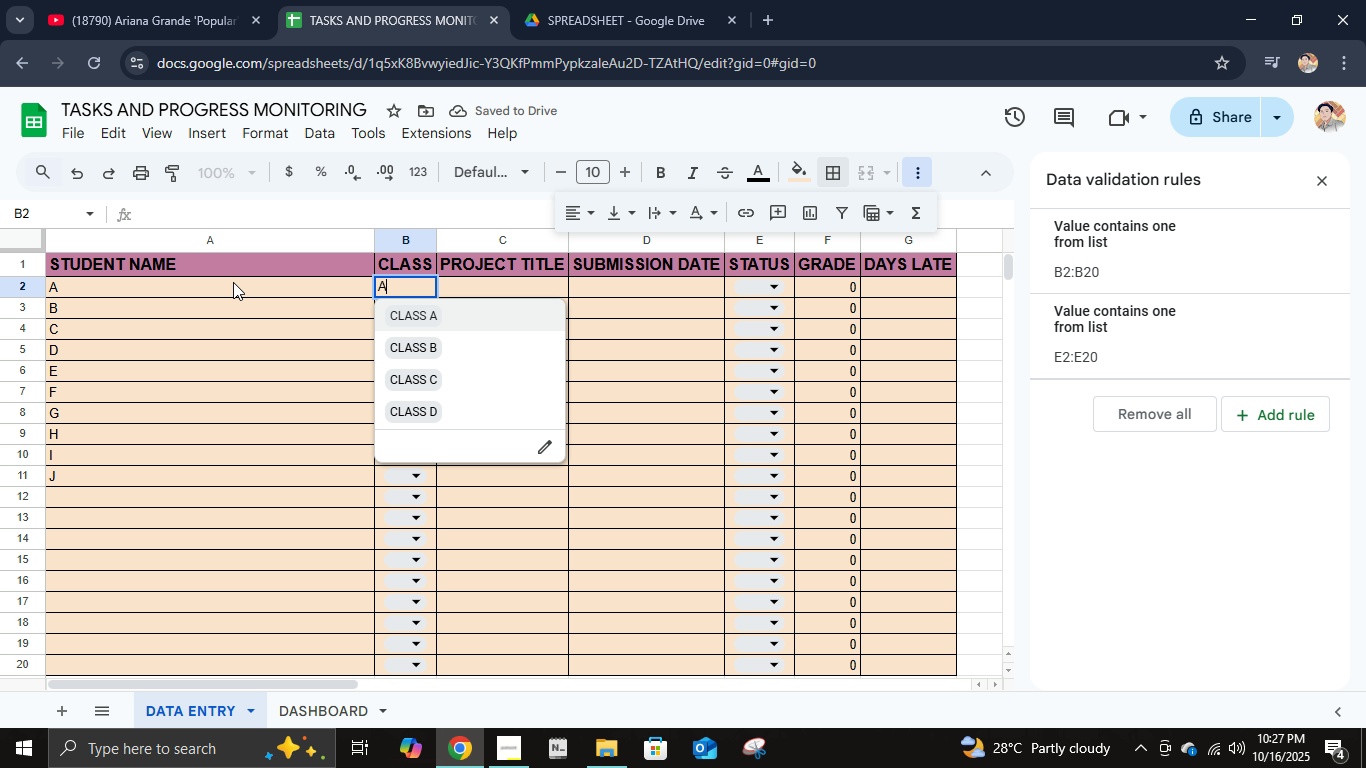 
key(A)
 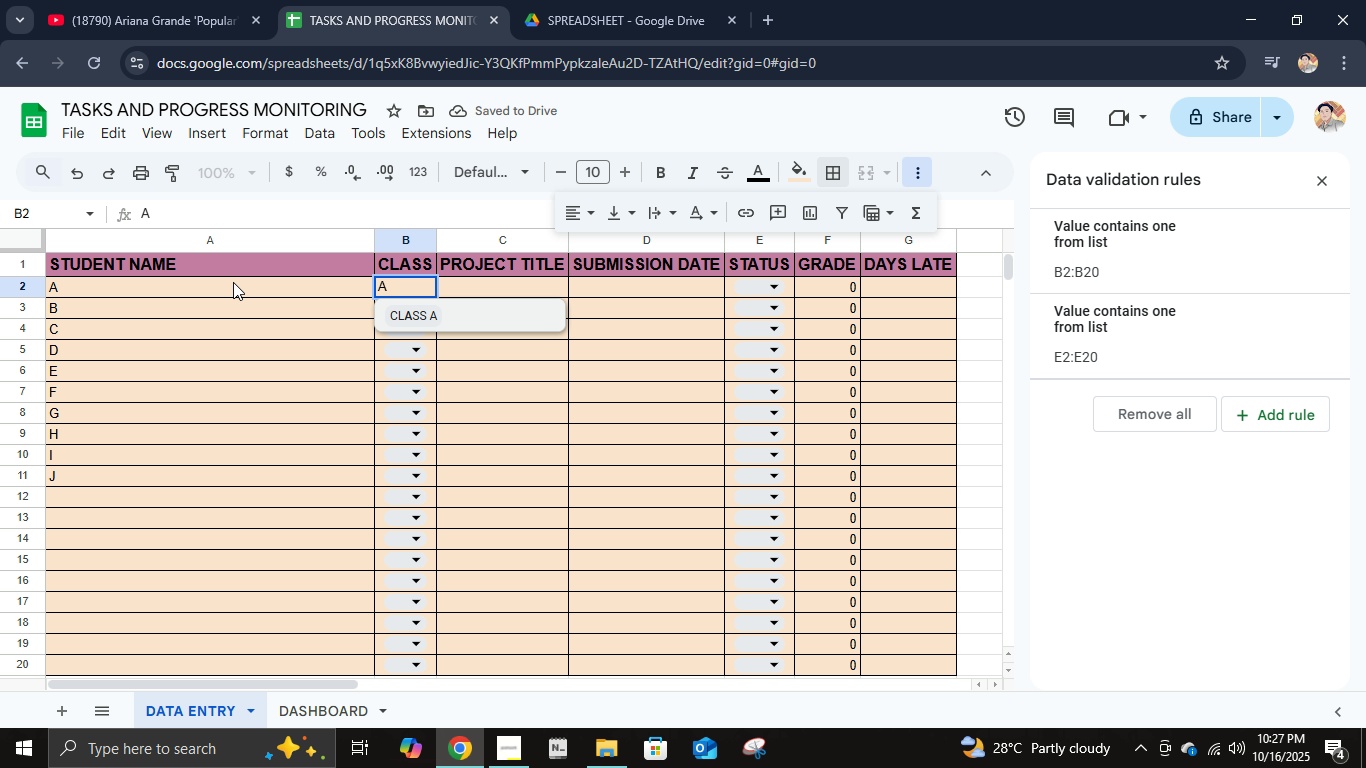 
key(Enter)
 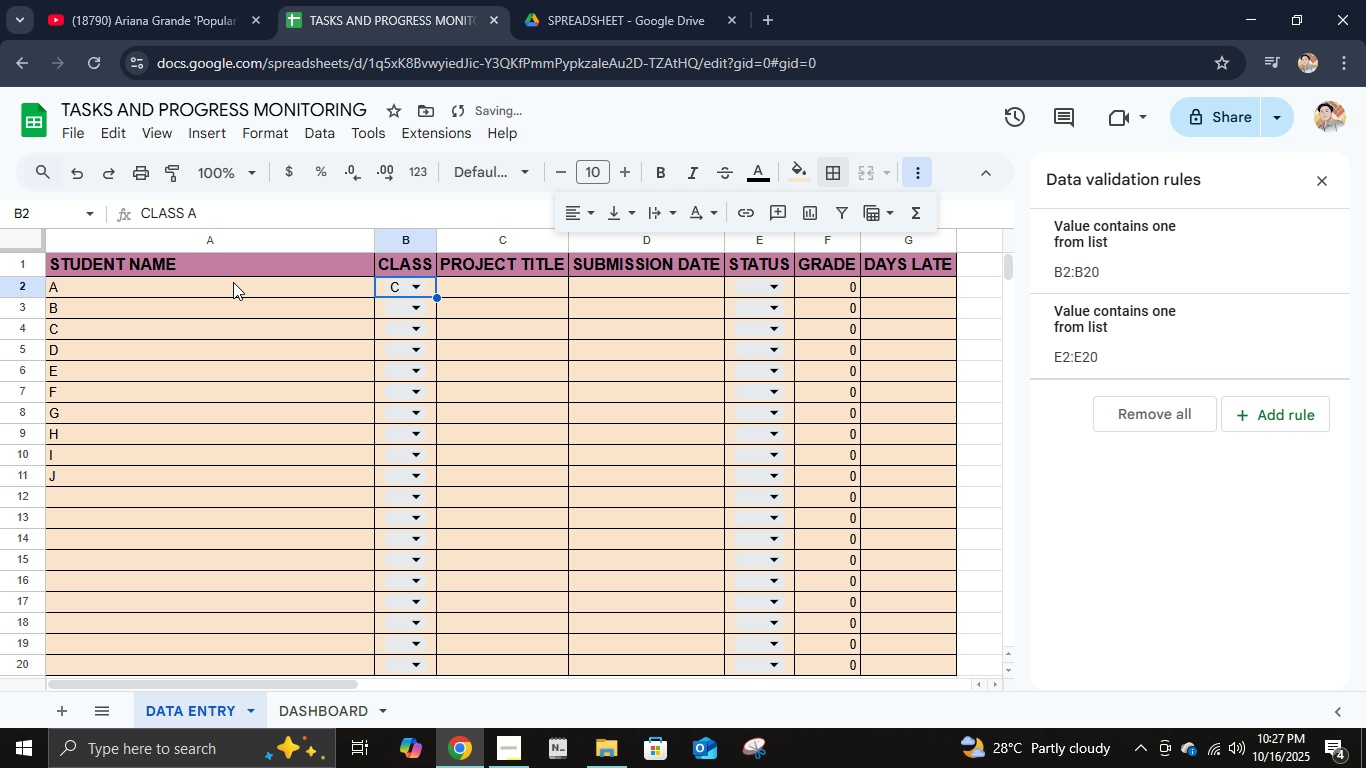 
key(ArrowUp)
 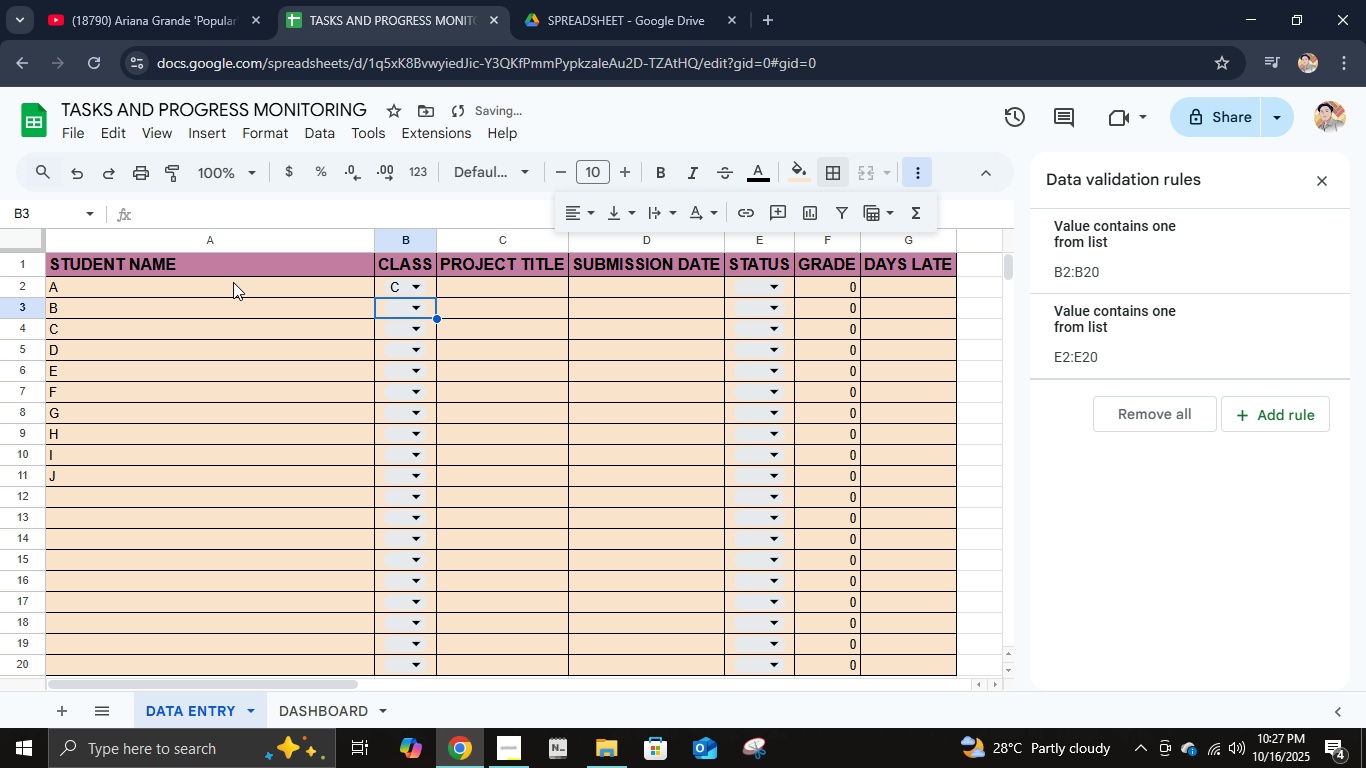 
key(ArrowDown)
 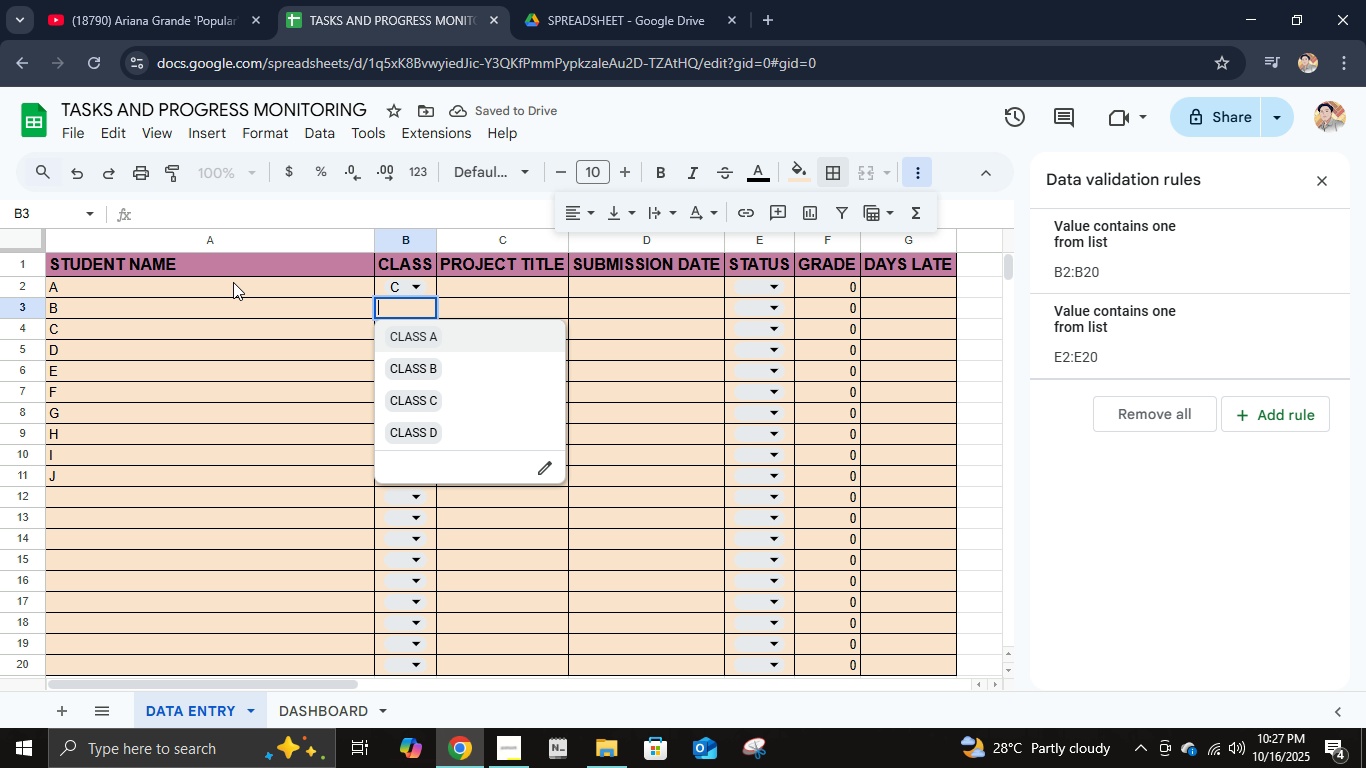 
key(Enter)
 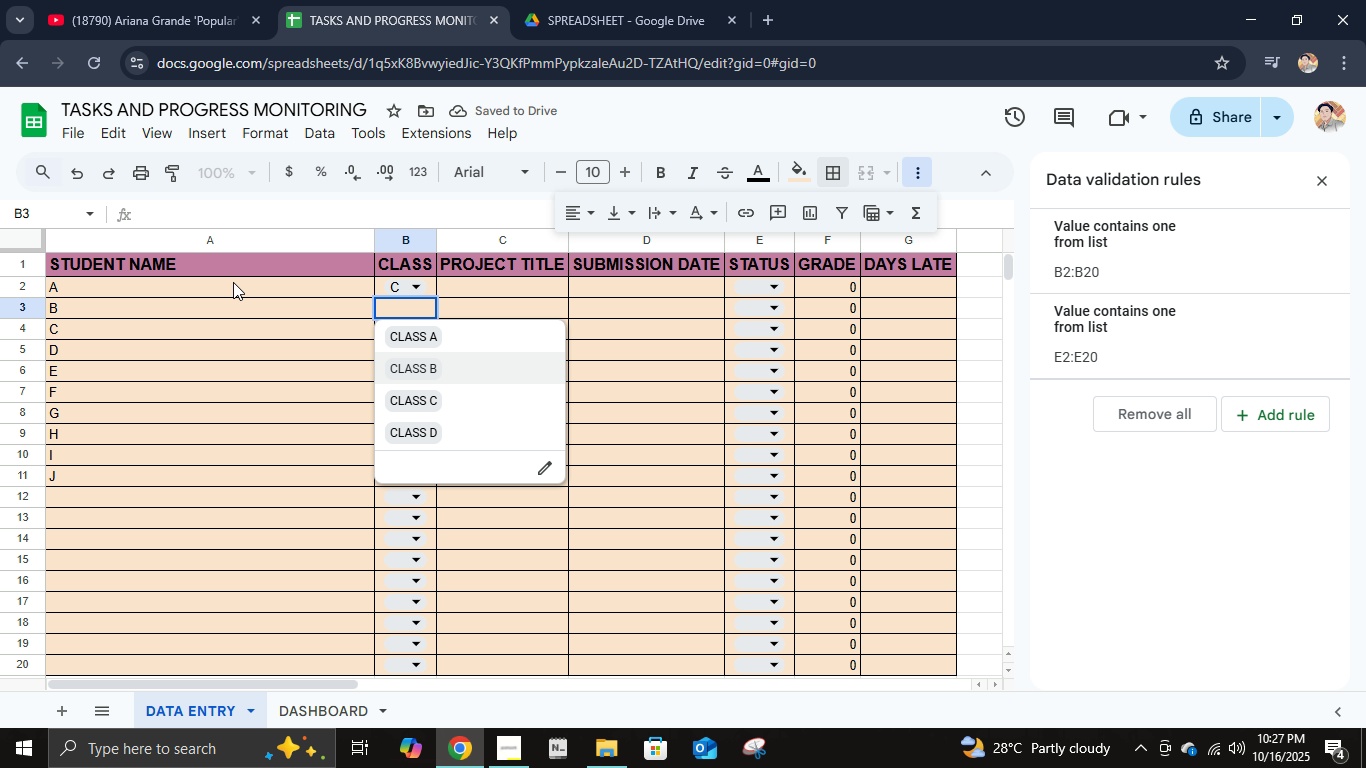 
key(ArrowDown)
 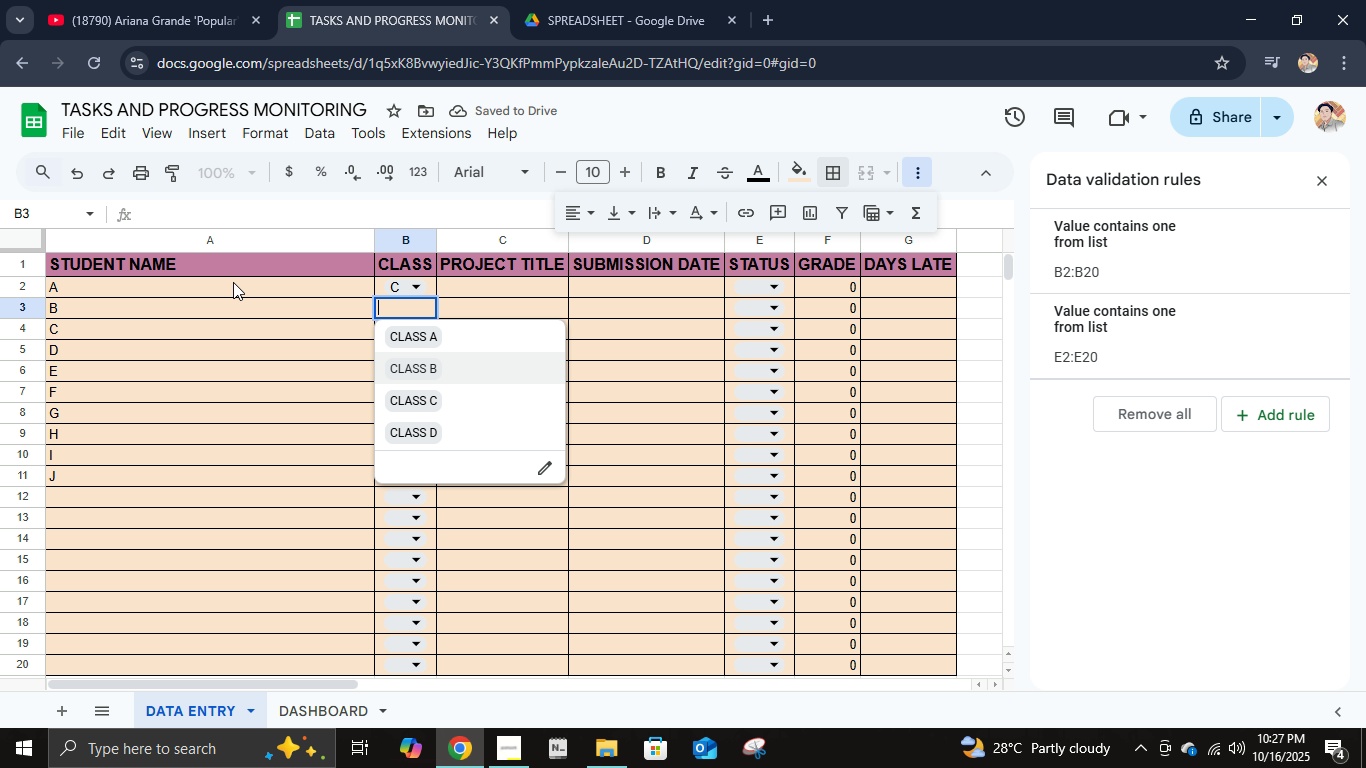 
key(ArrowDown)
 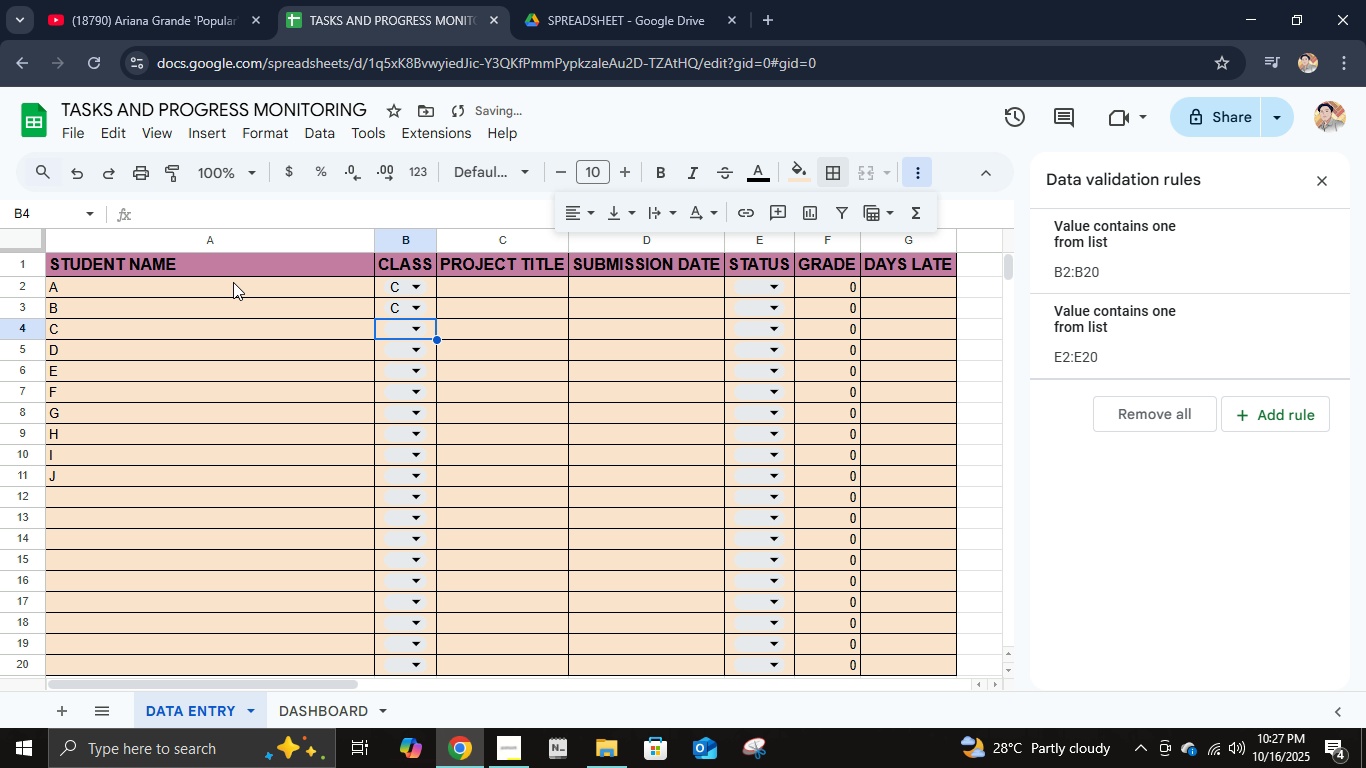 
key(Enter)
 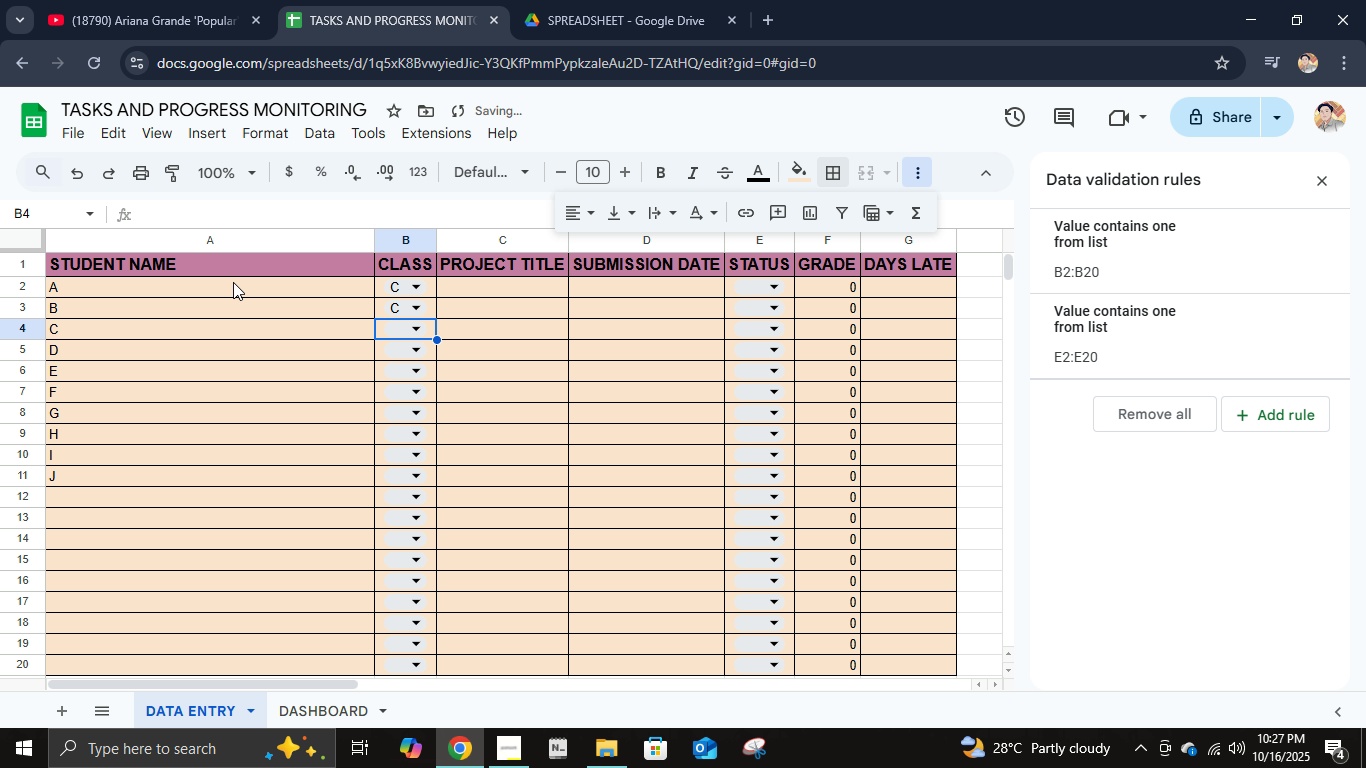 
key(ArrowDown)
 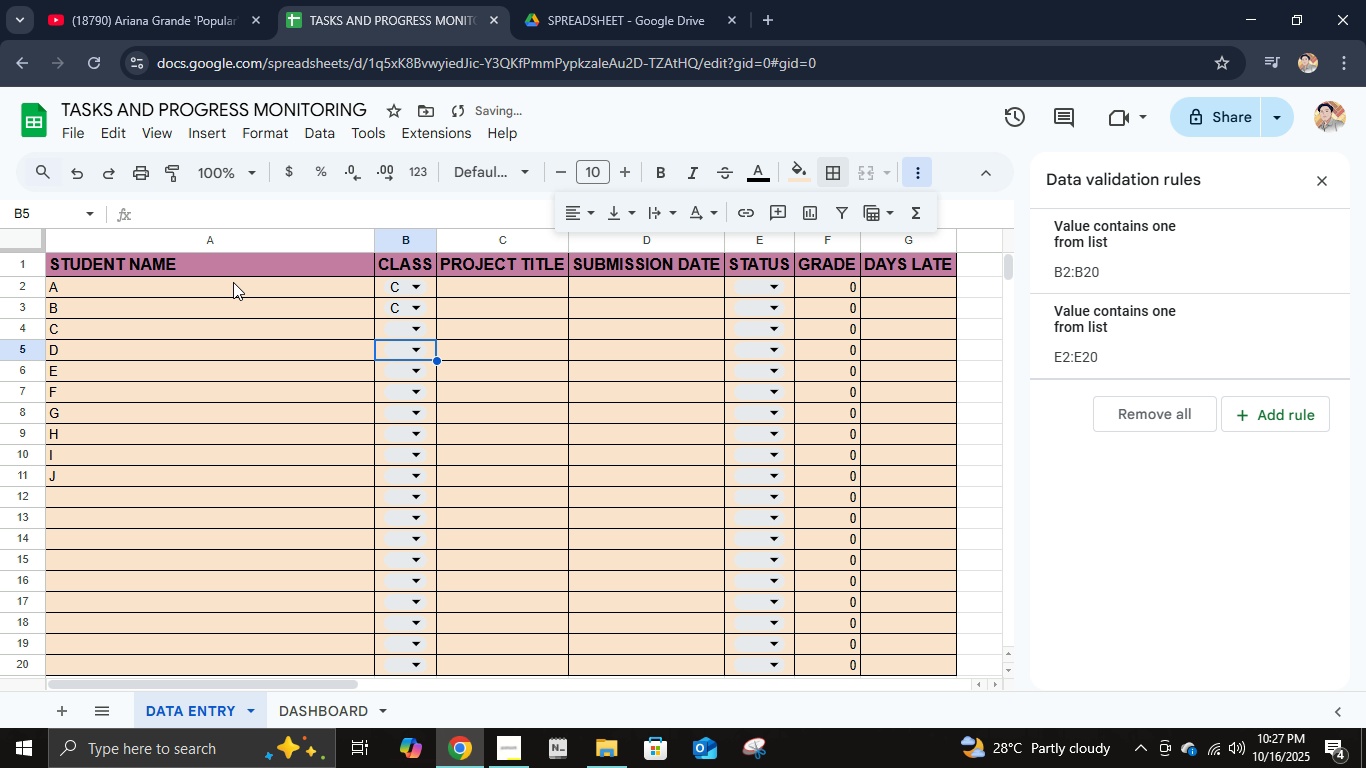 
key(Enter)
 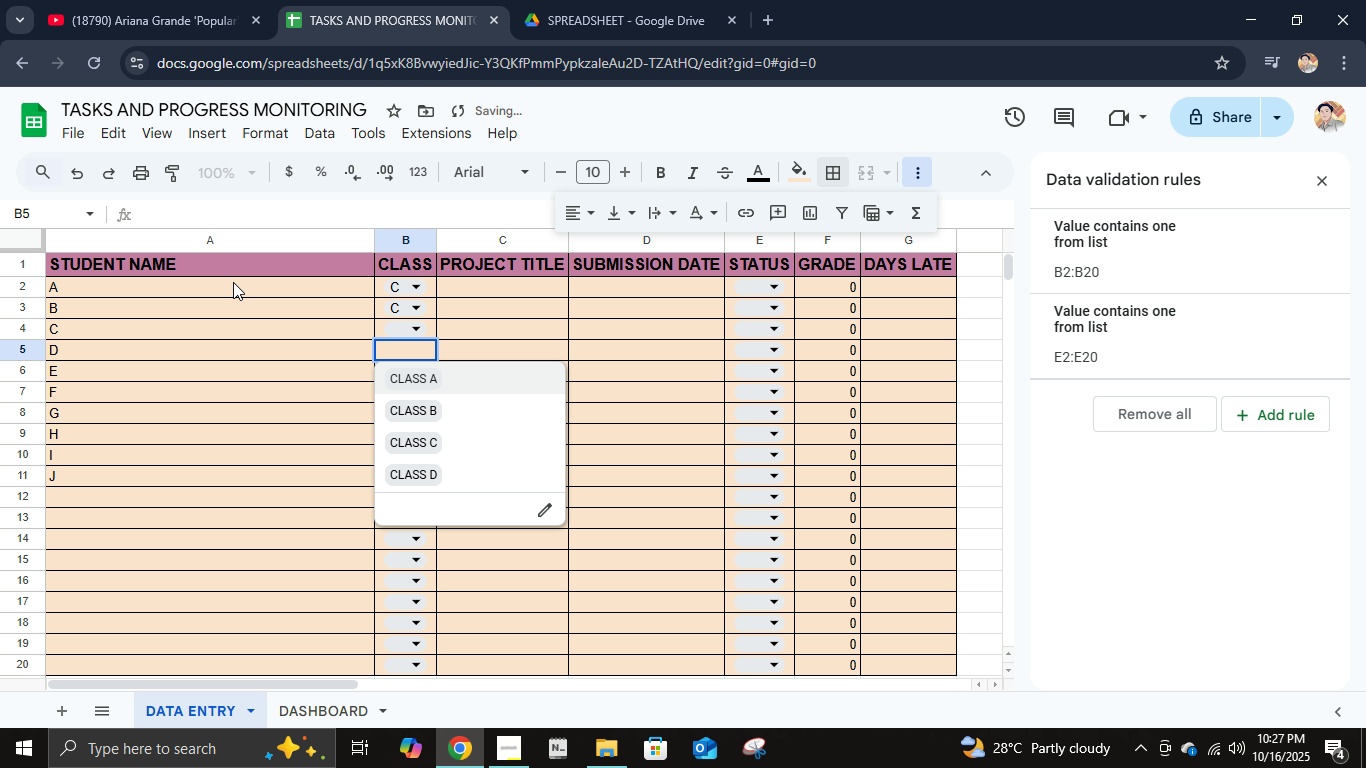 
key(ArrowDown)
 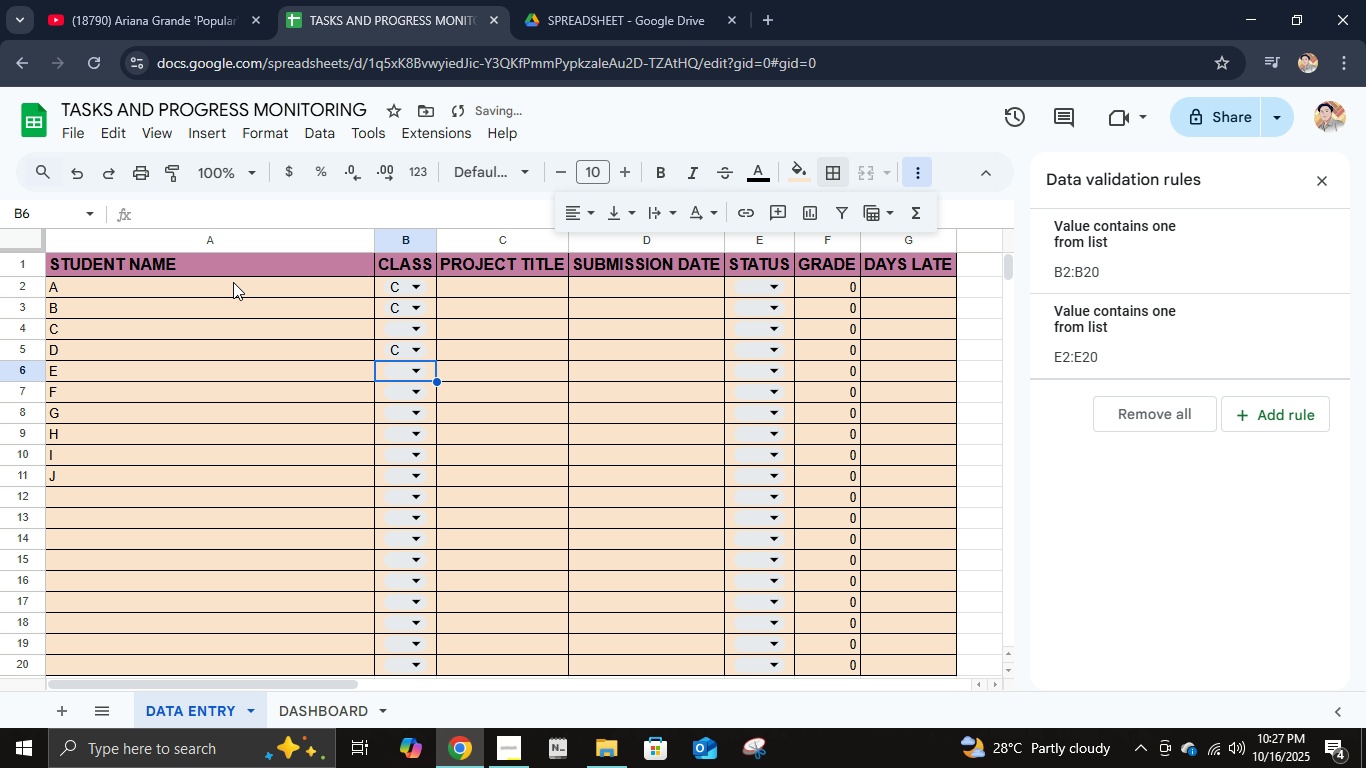 
key(Enter)
 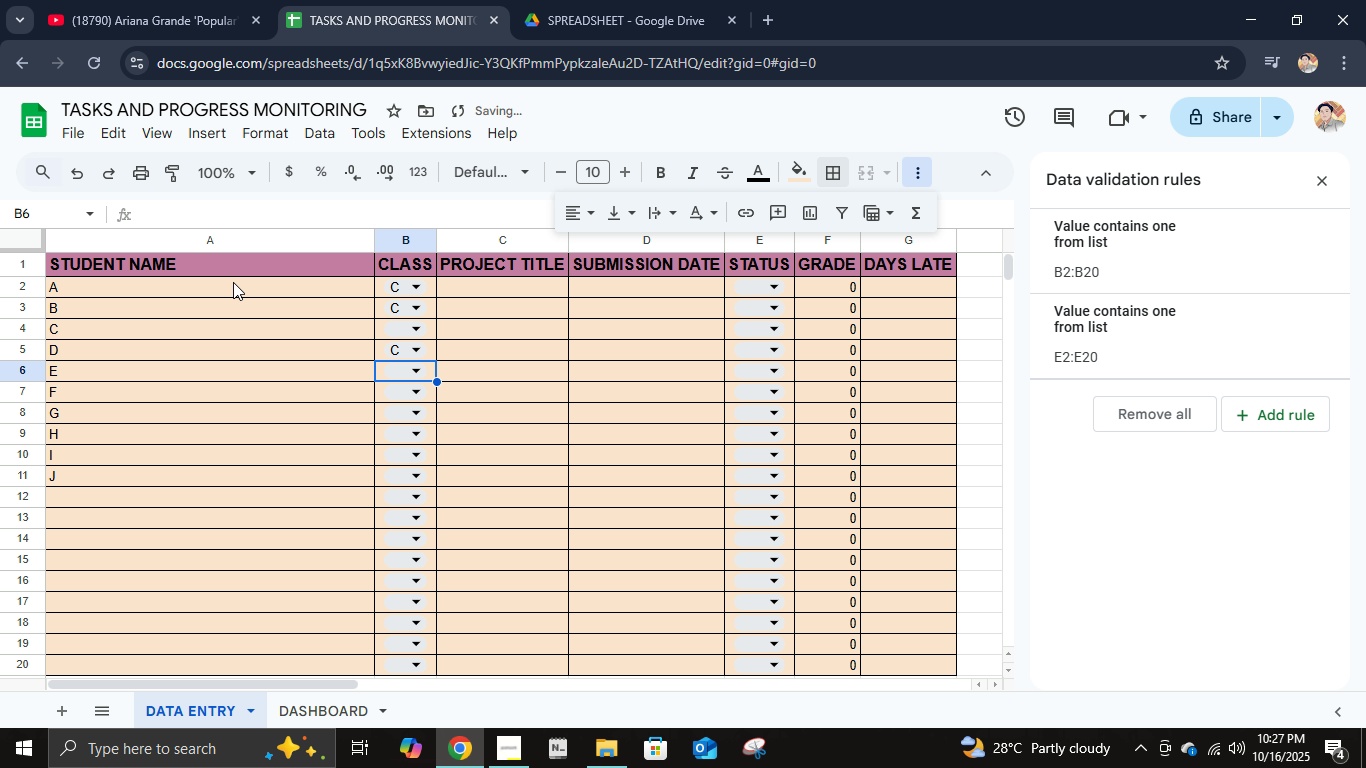 
key(ArrowUp)
 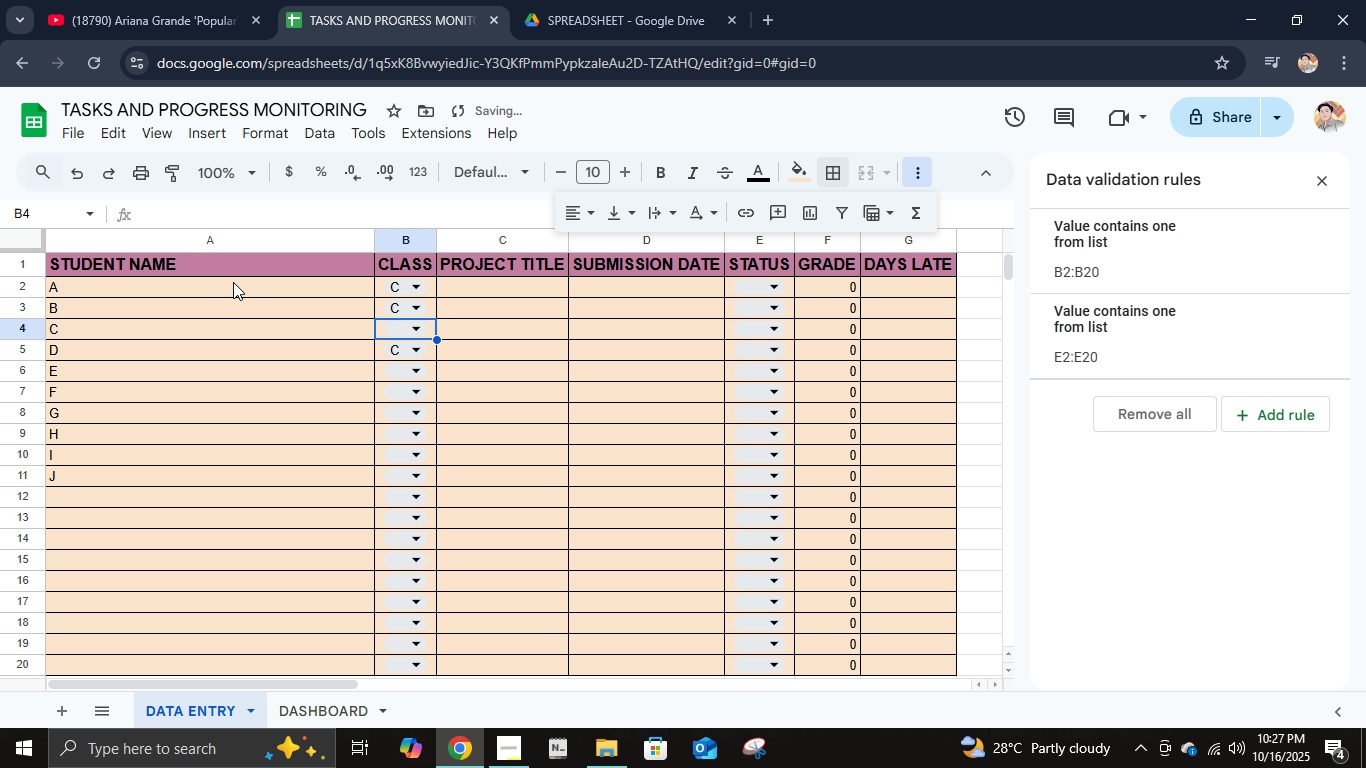 
key(ArrowUp)
 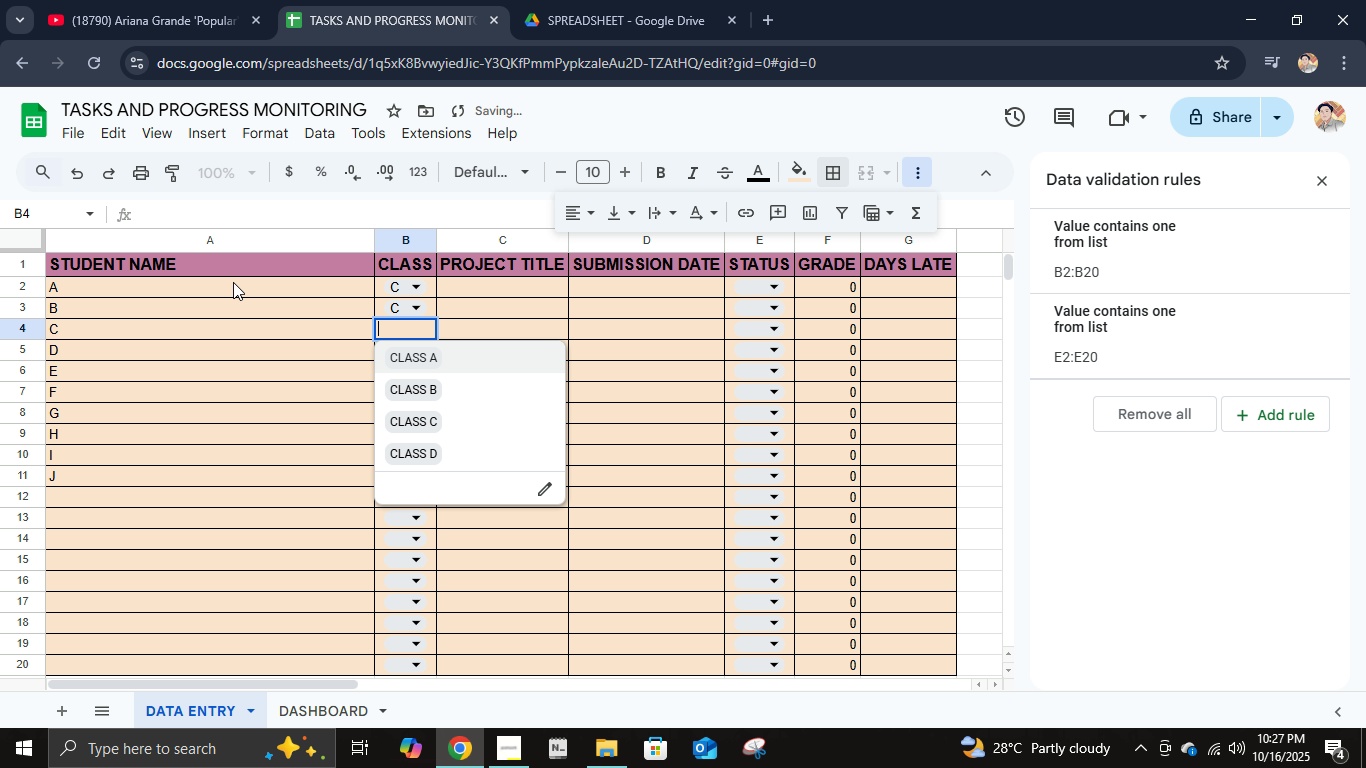 
key(Enter)
 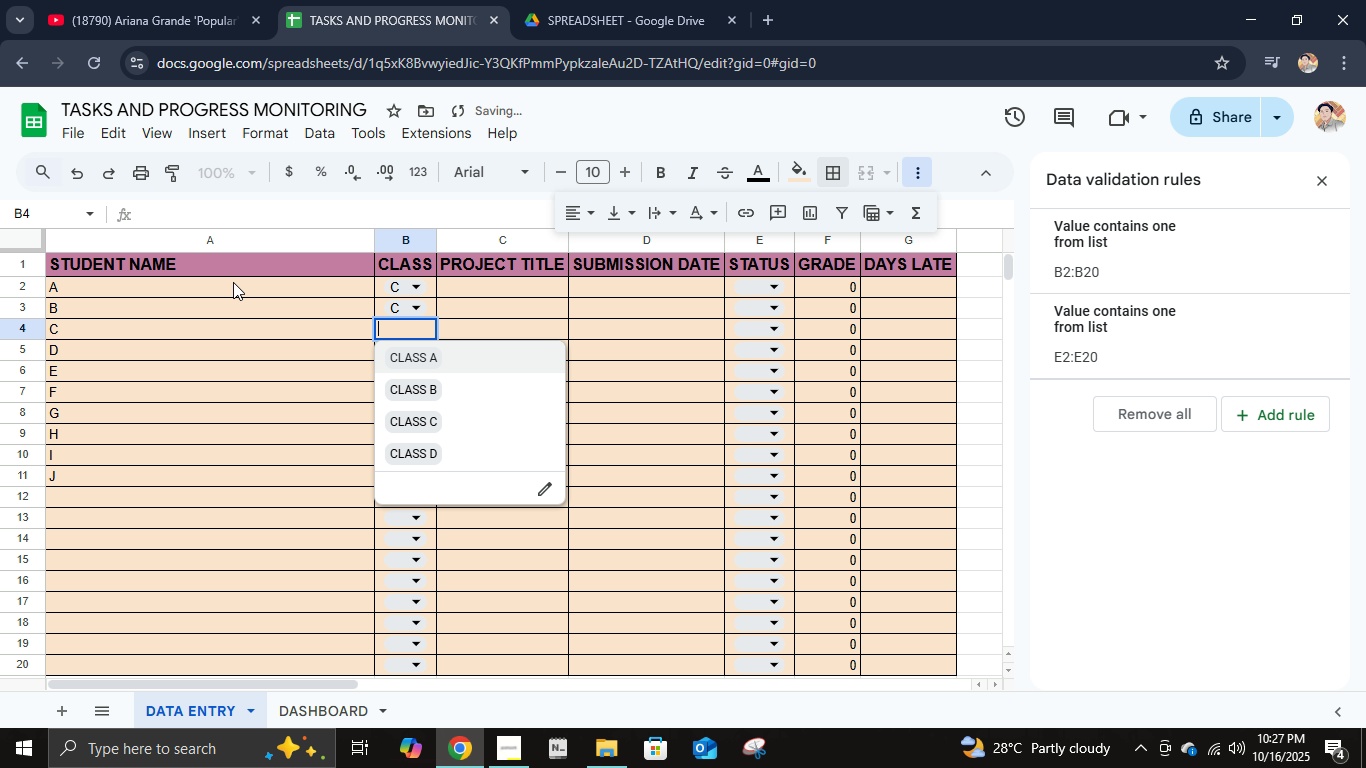 
key(ArrowDown)
 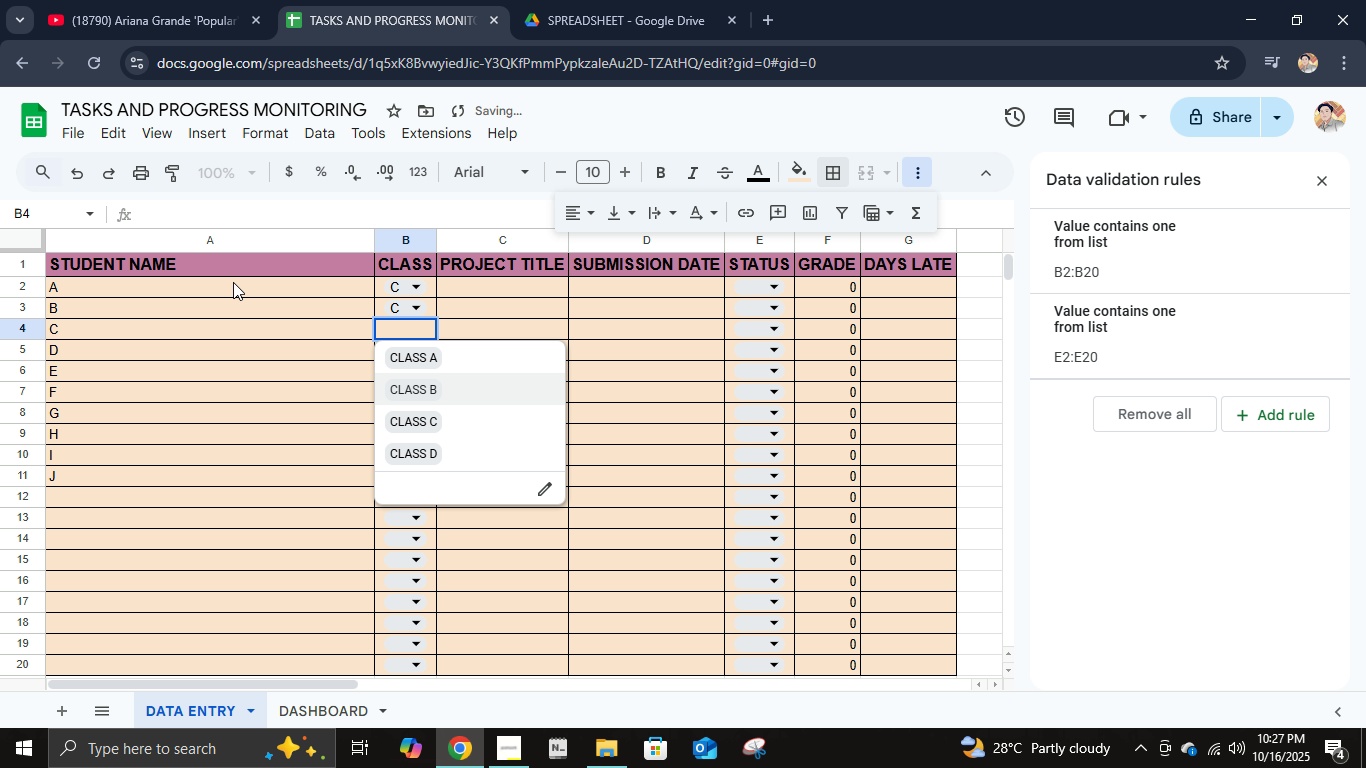 
key(ArrowDown)
 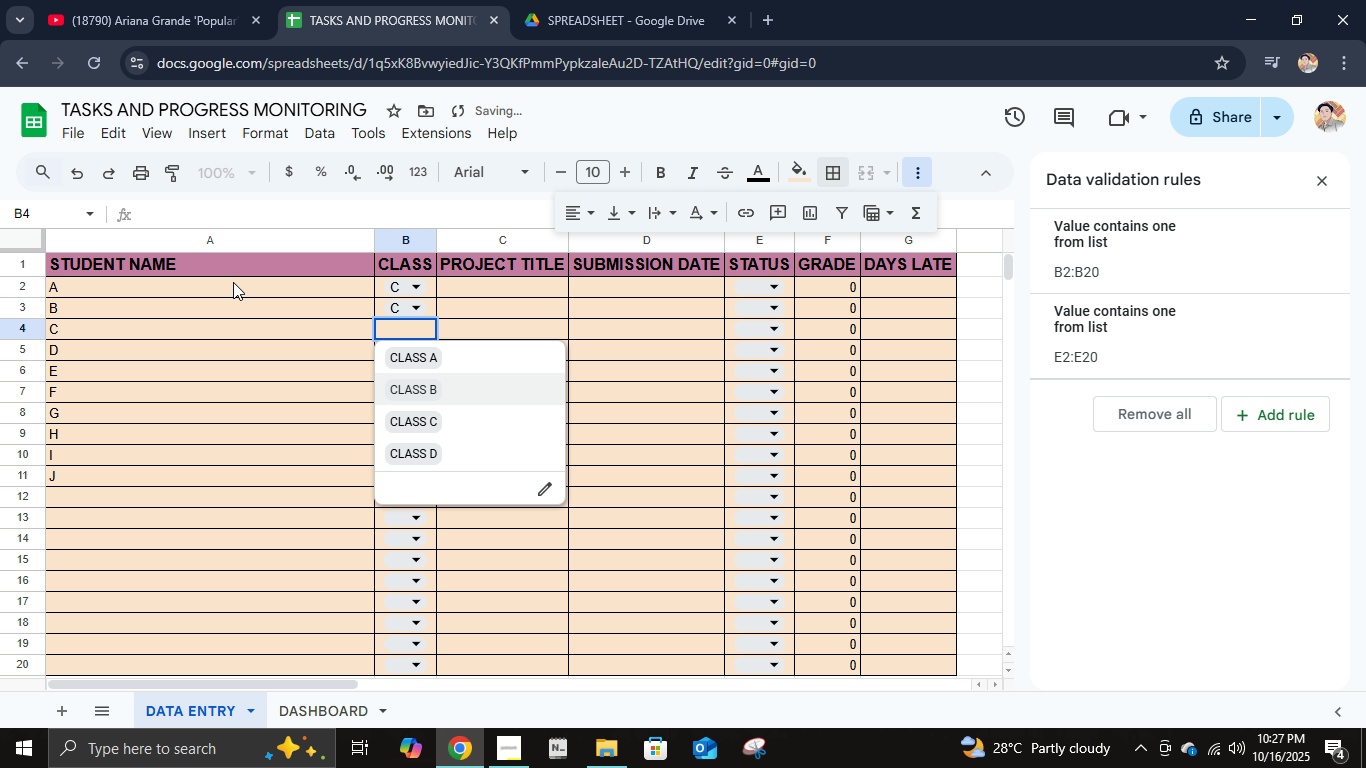 
key(ArrowUp)
 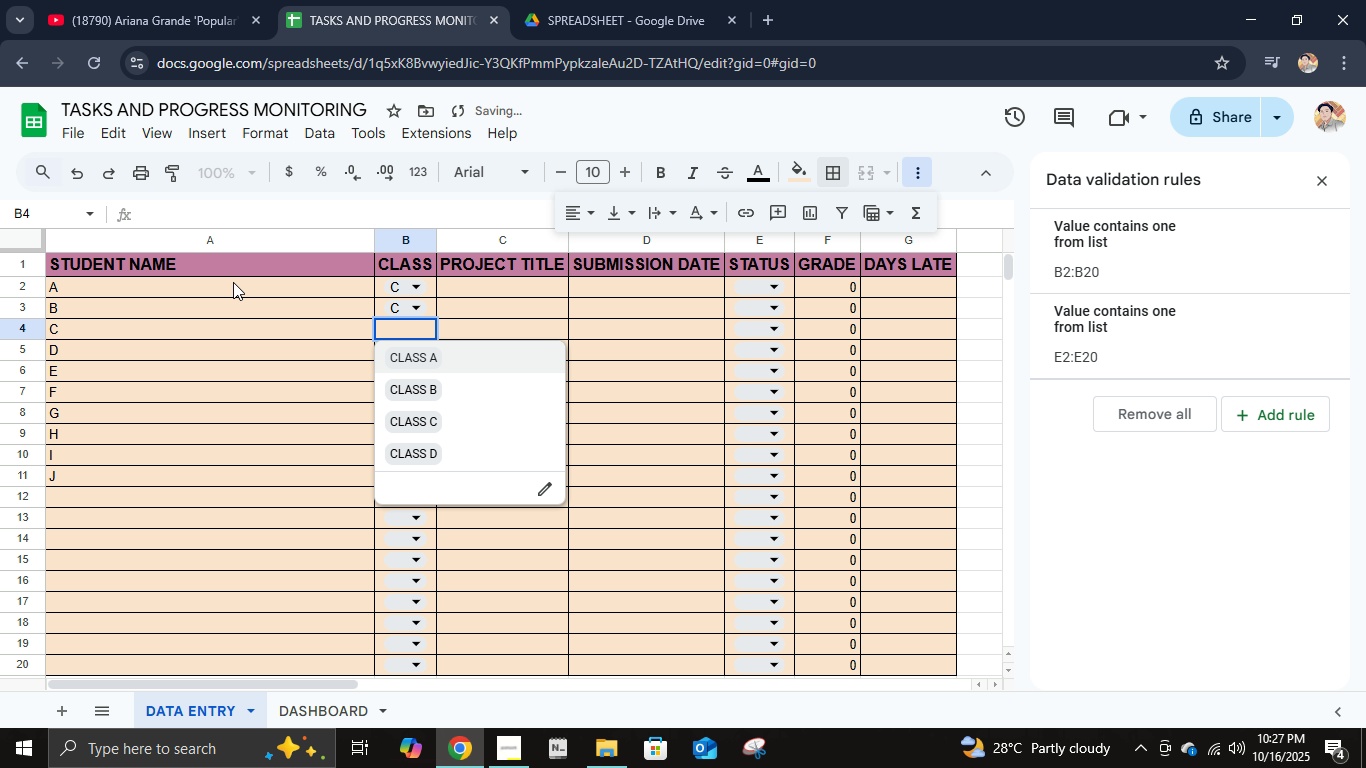 
key(ArrowUp)
 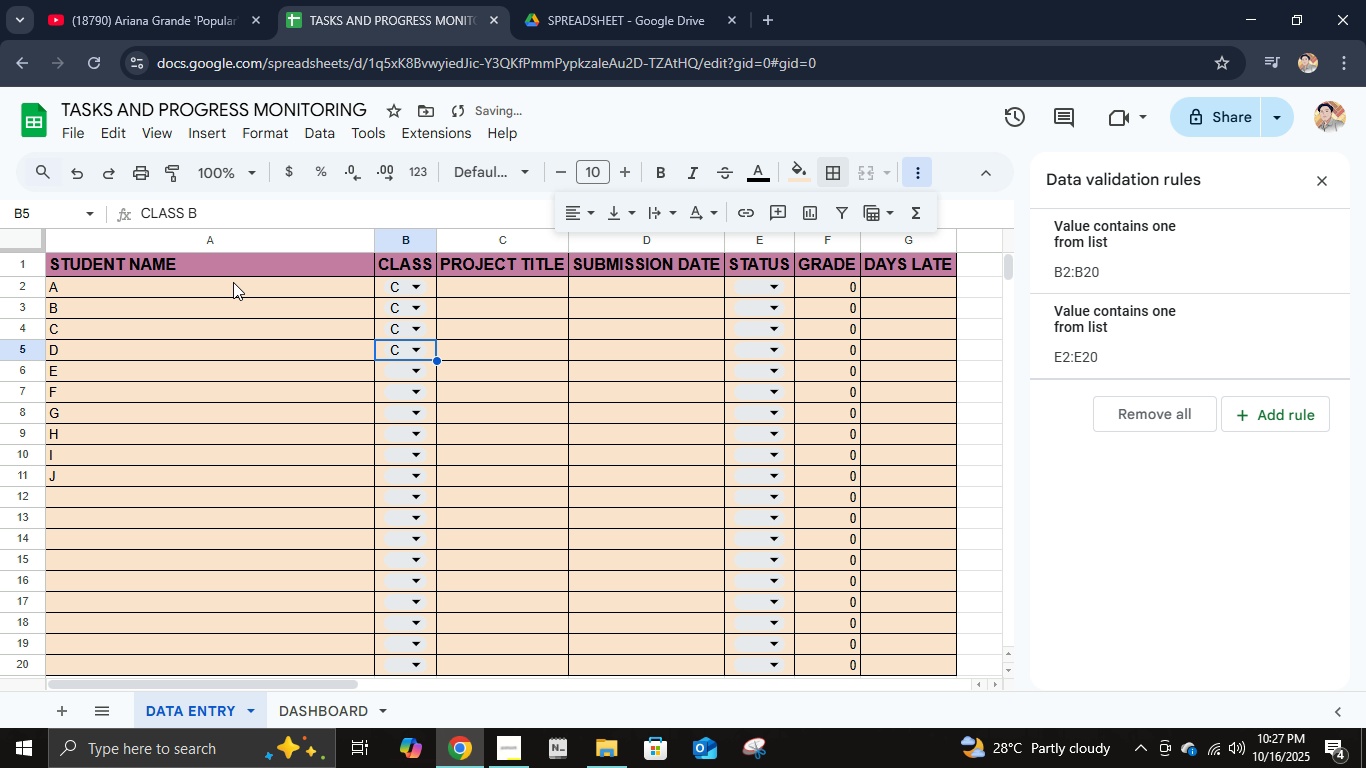 
key(Enter)
 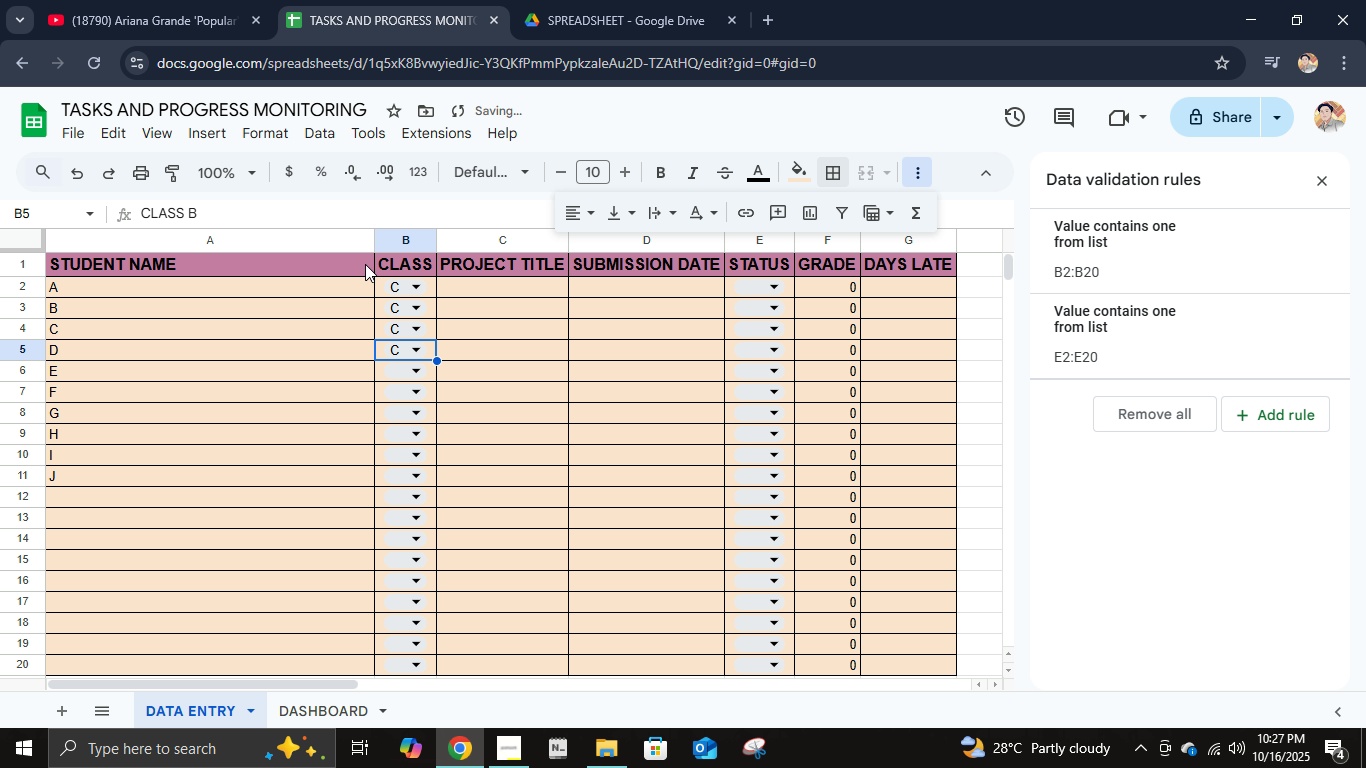 
right_click([399, 243])
 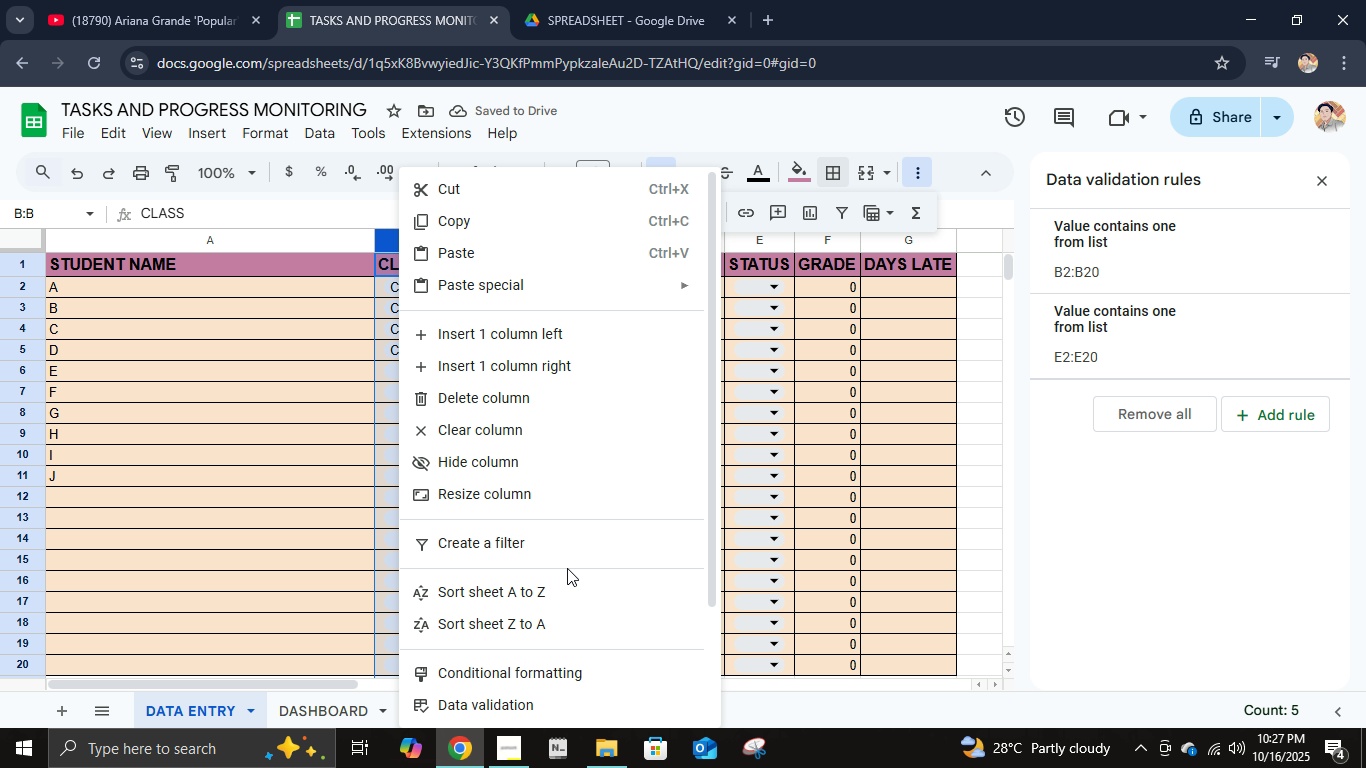 
left_click([552, 500])
 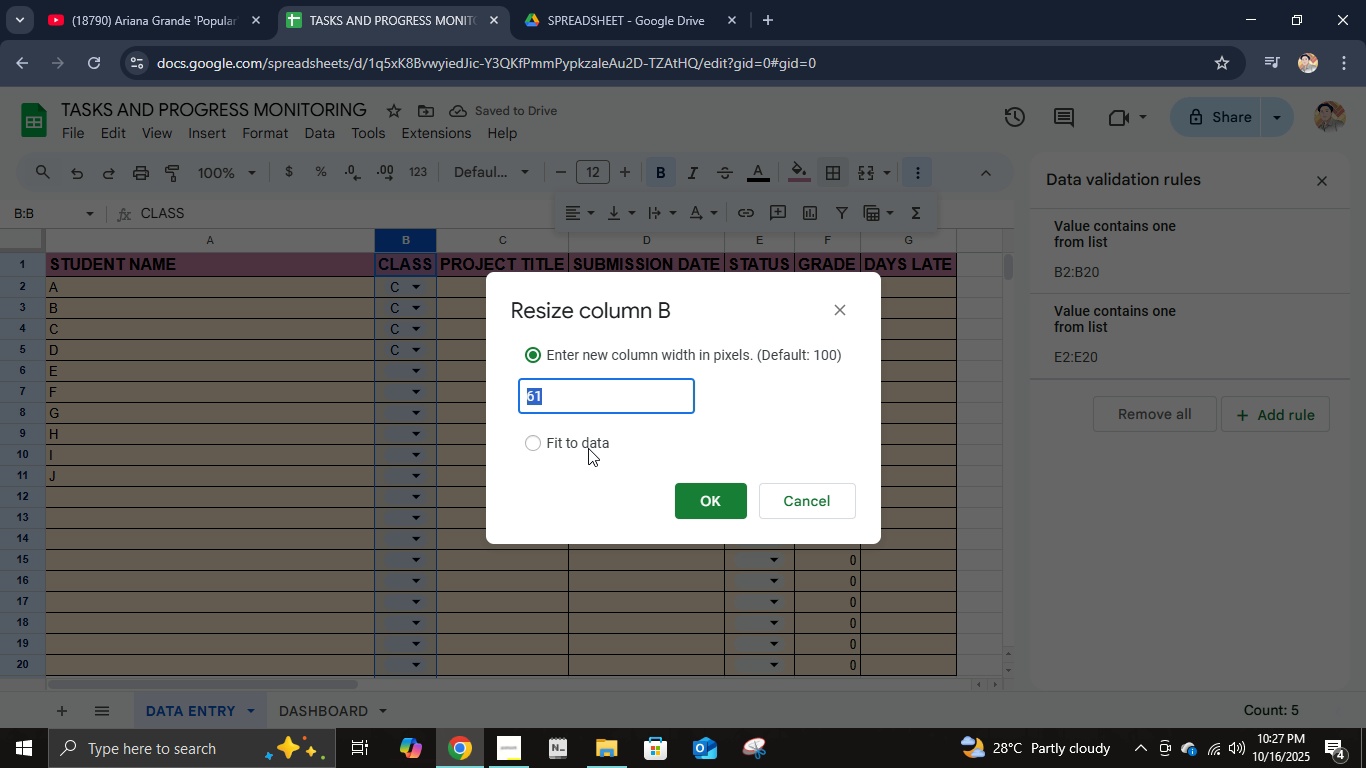 
left_click([588, 448])
 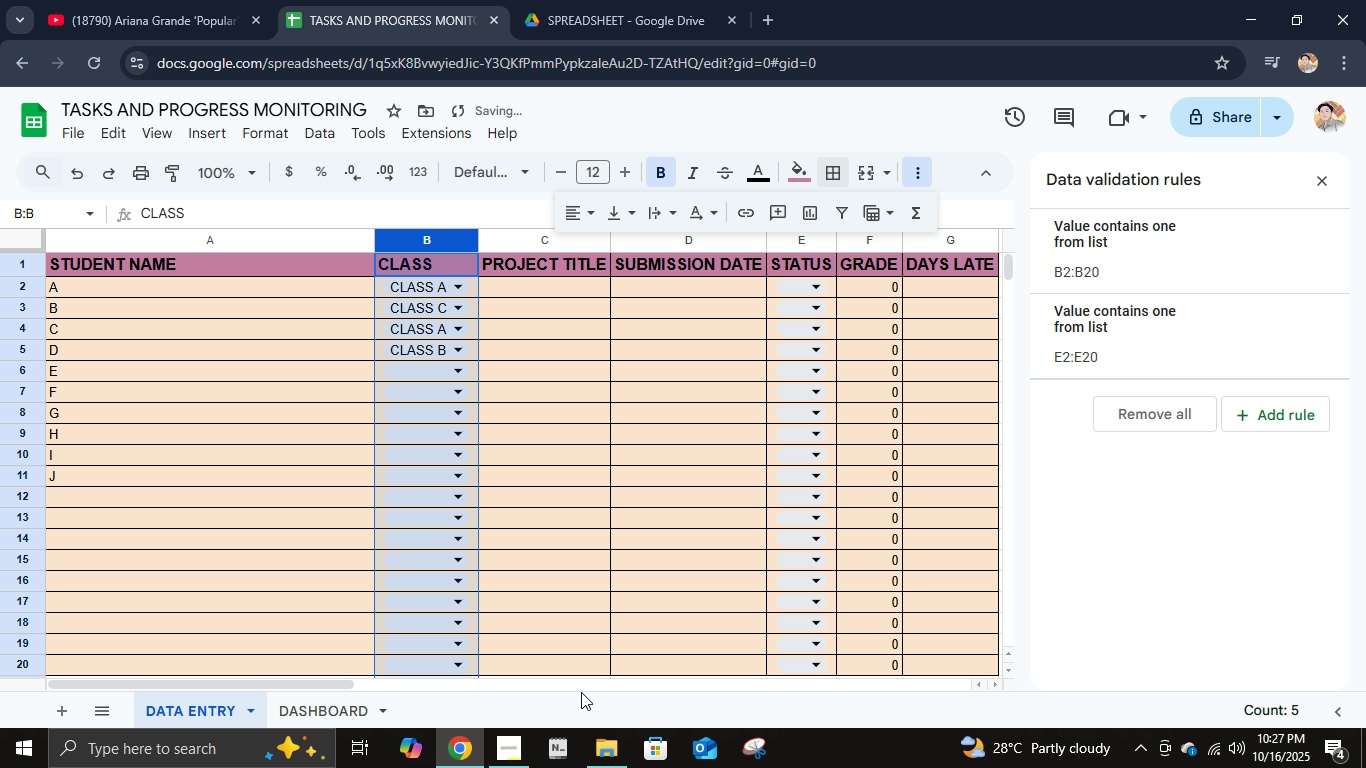 
left_click_drag(start_coordinate=[347, 683], to_coordinate=[232, 665])
 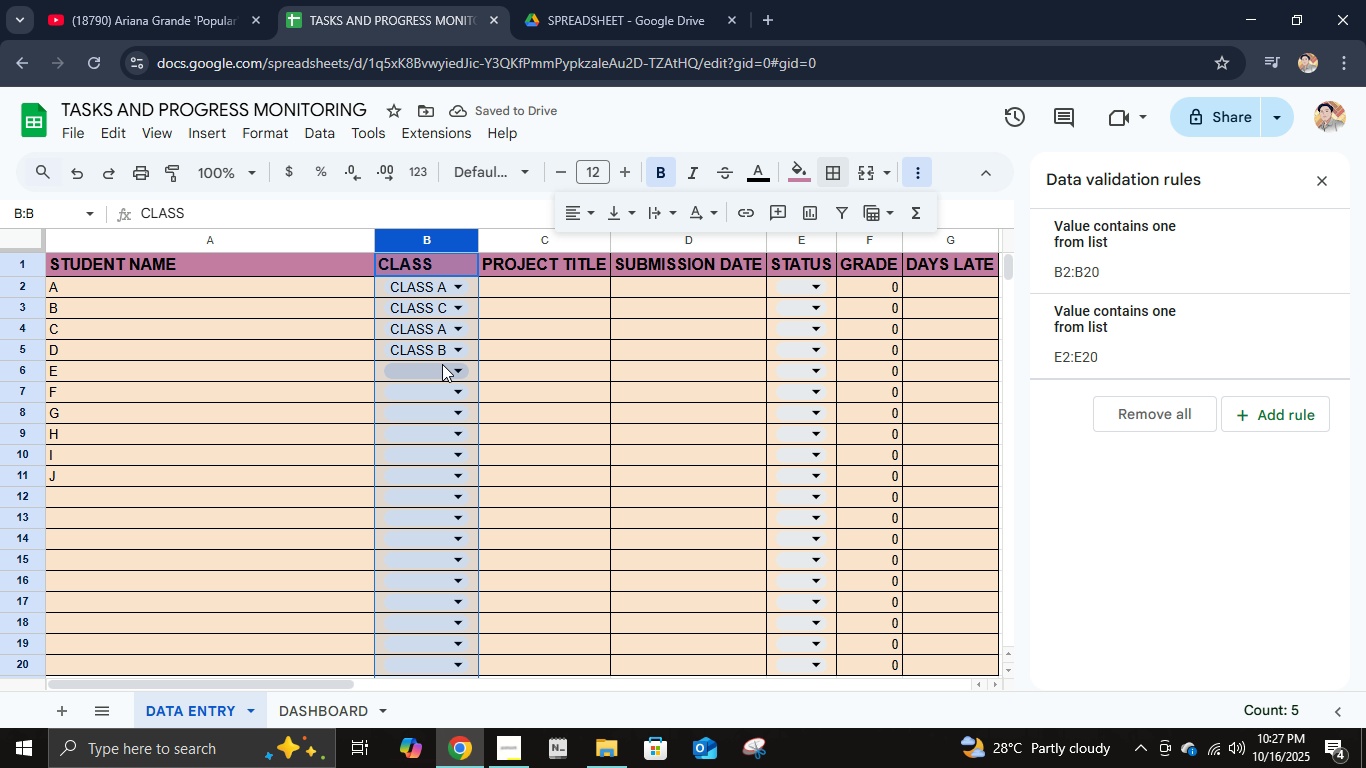 
left_click([442, 364])
 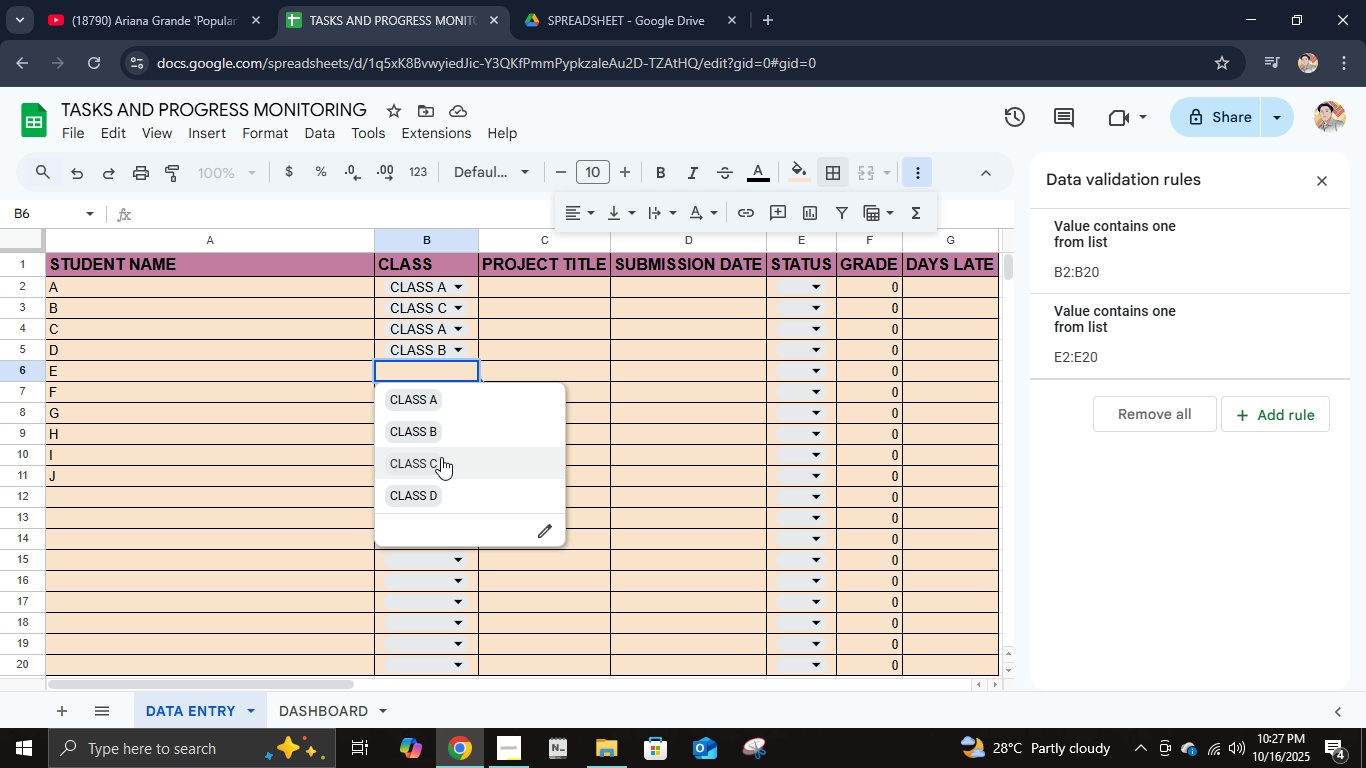 
key(ArrowDown)
 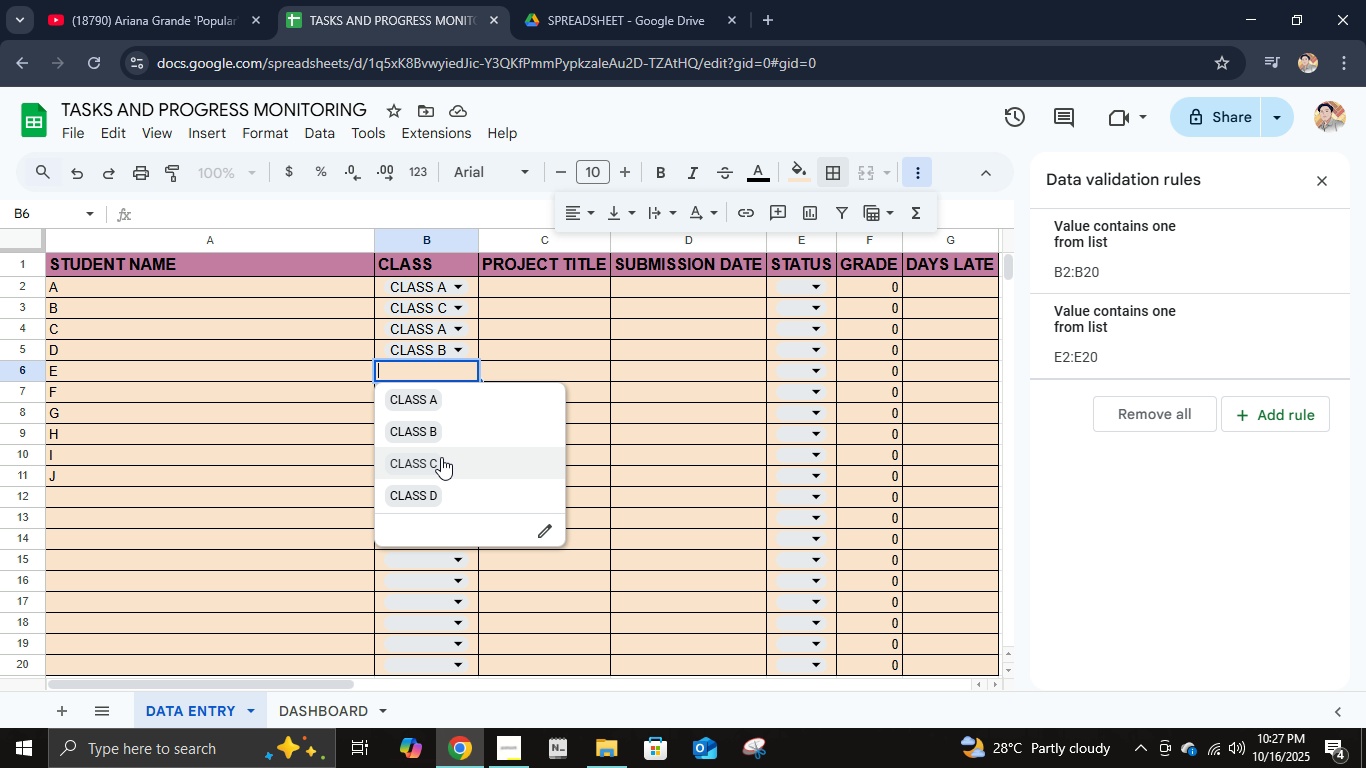 
key(ArrowUp)
 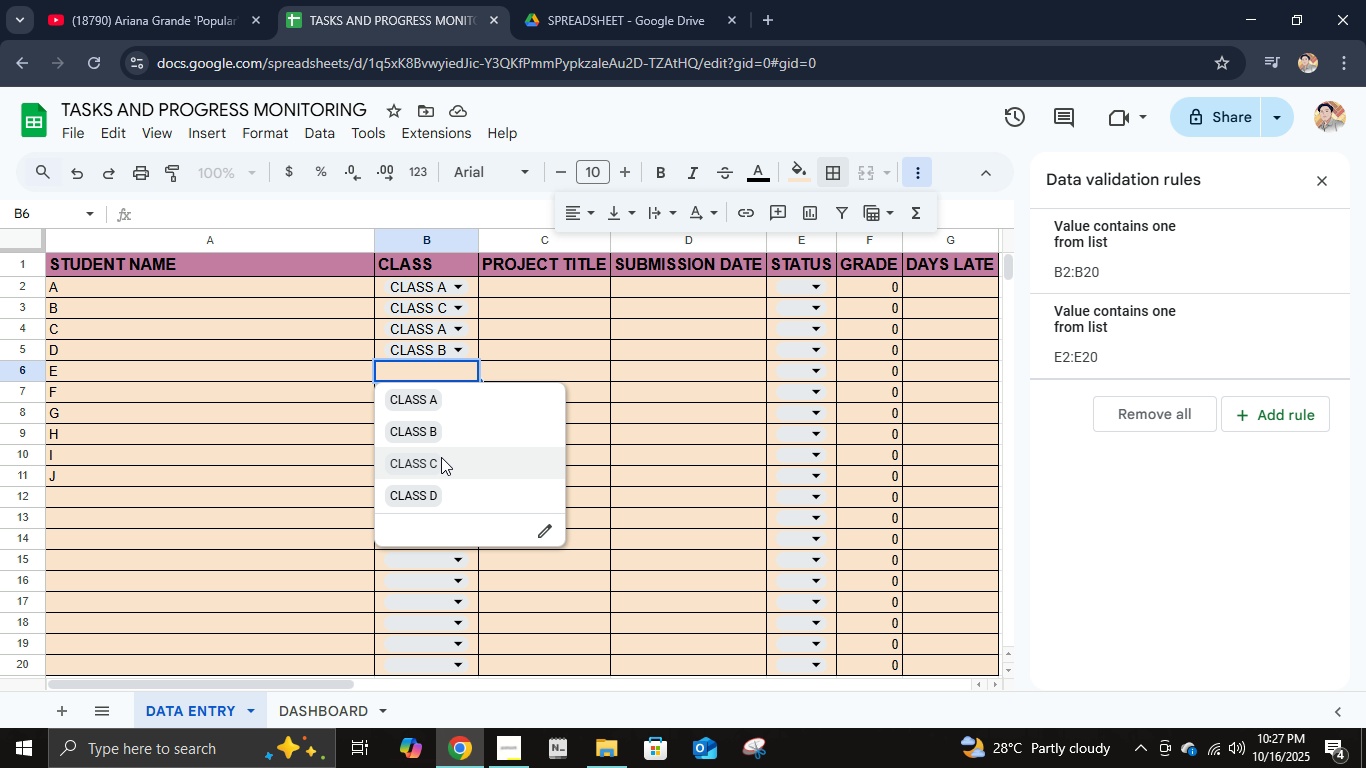 
key(Enter)
 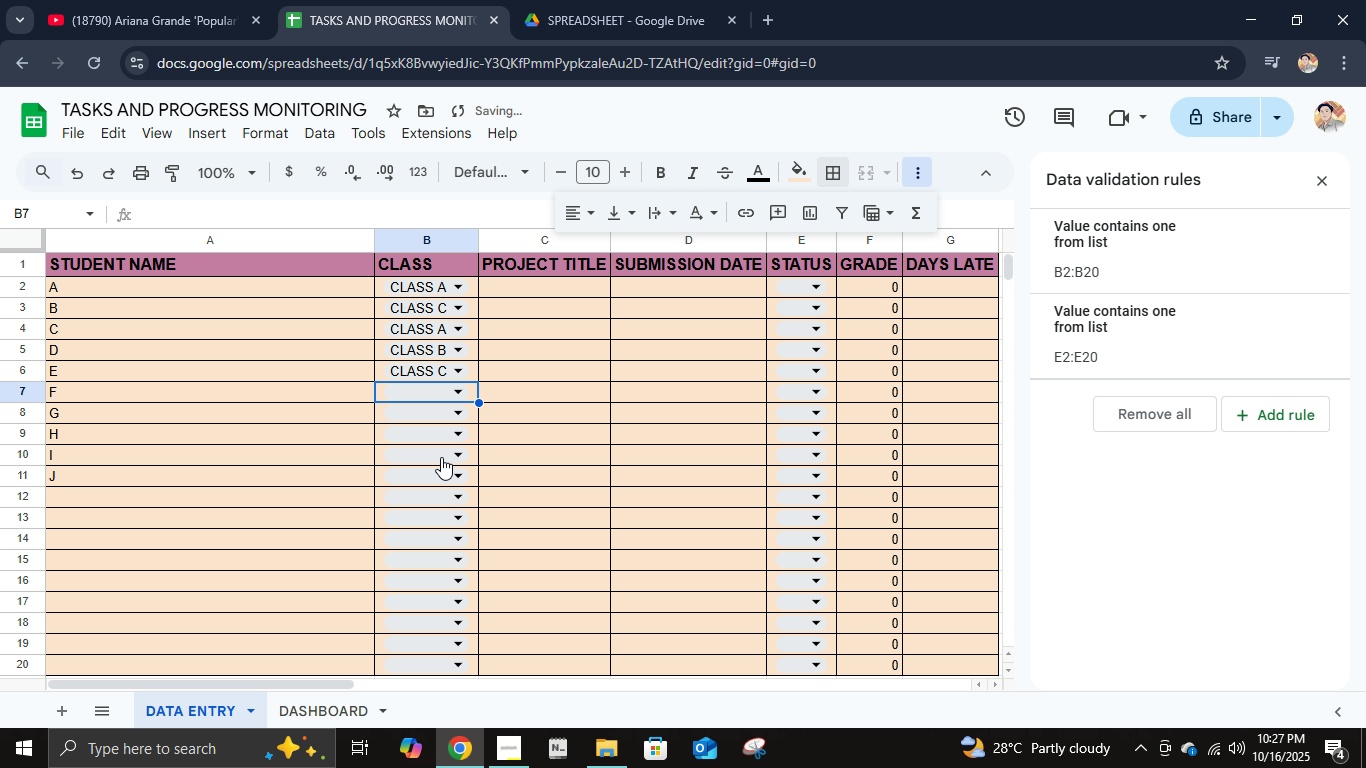 
key(Enter)
 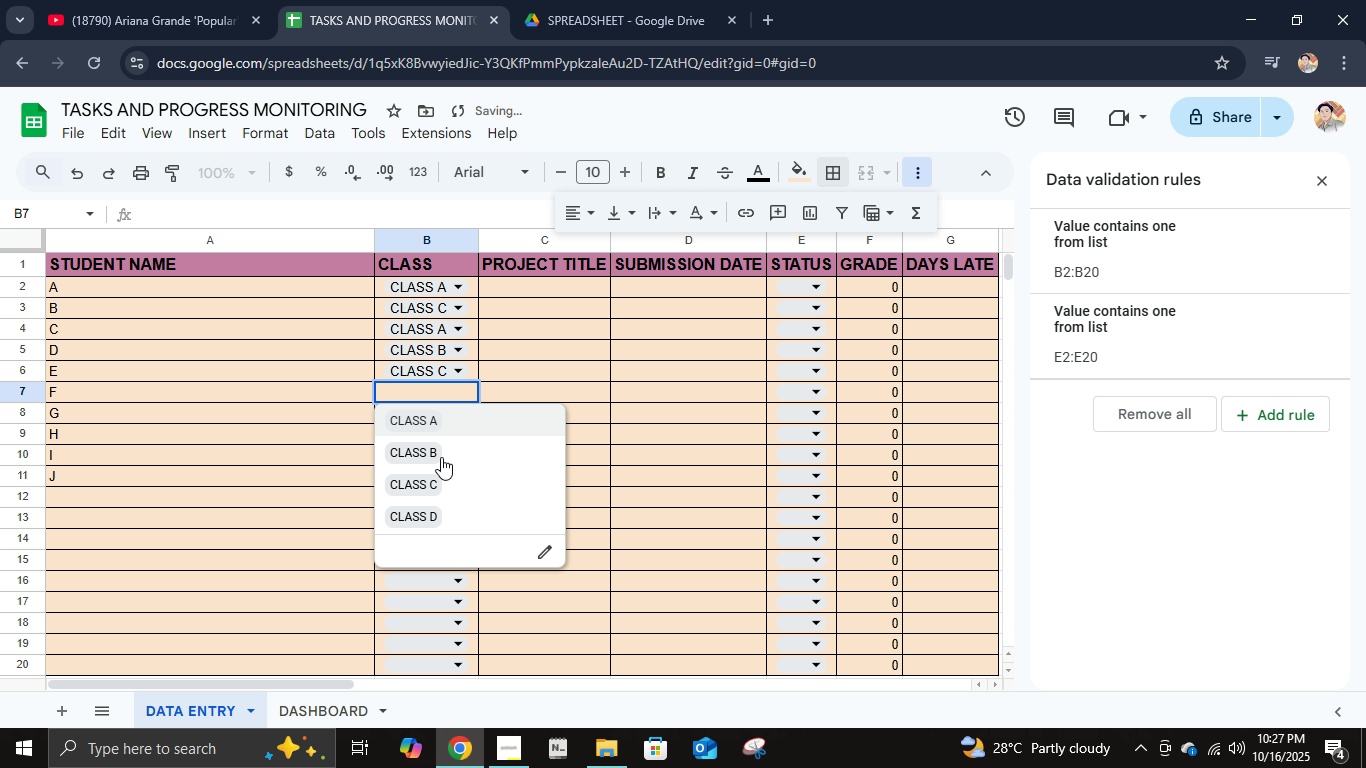 
key(Enter)
 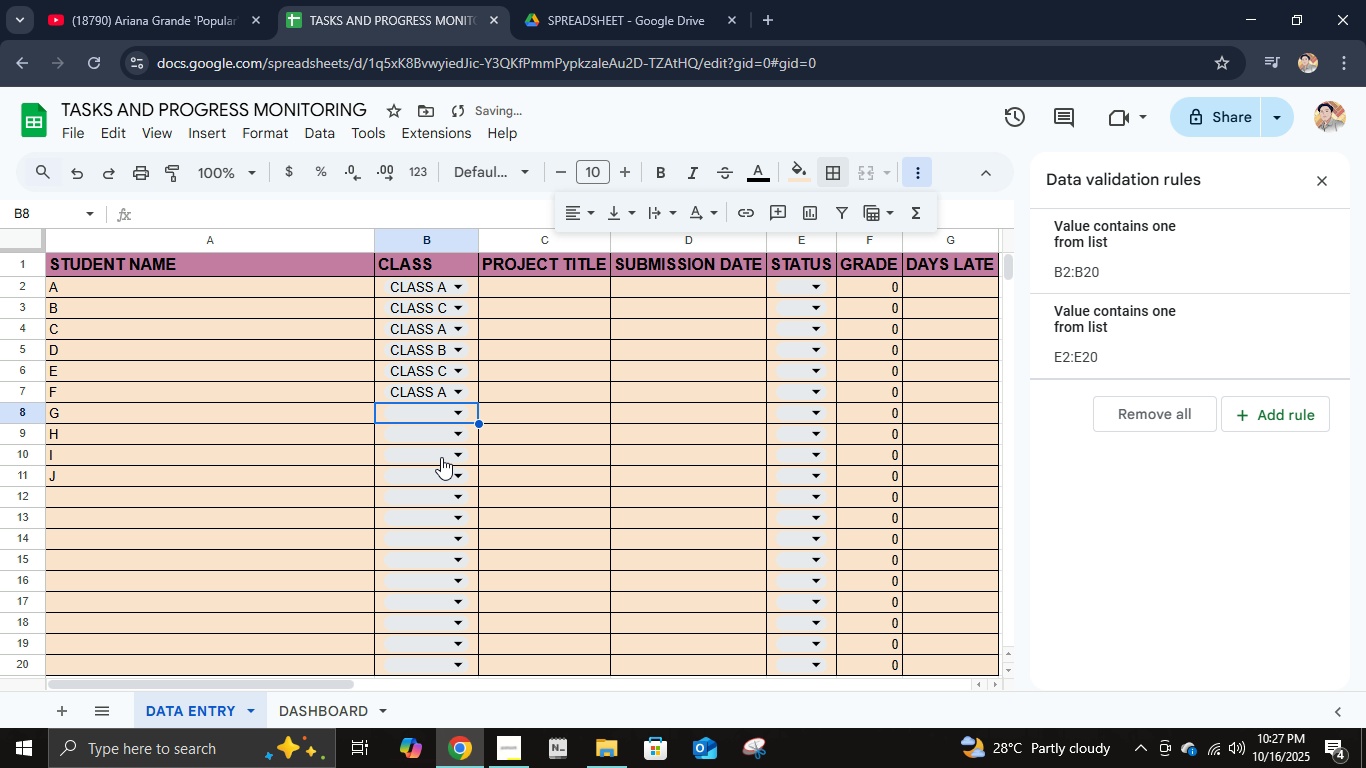 
key(Enter)
 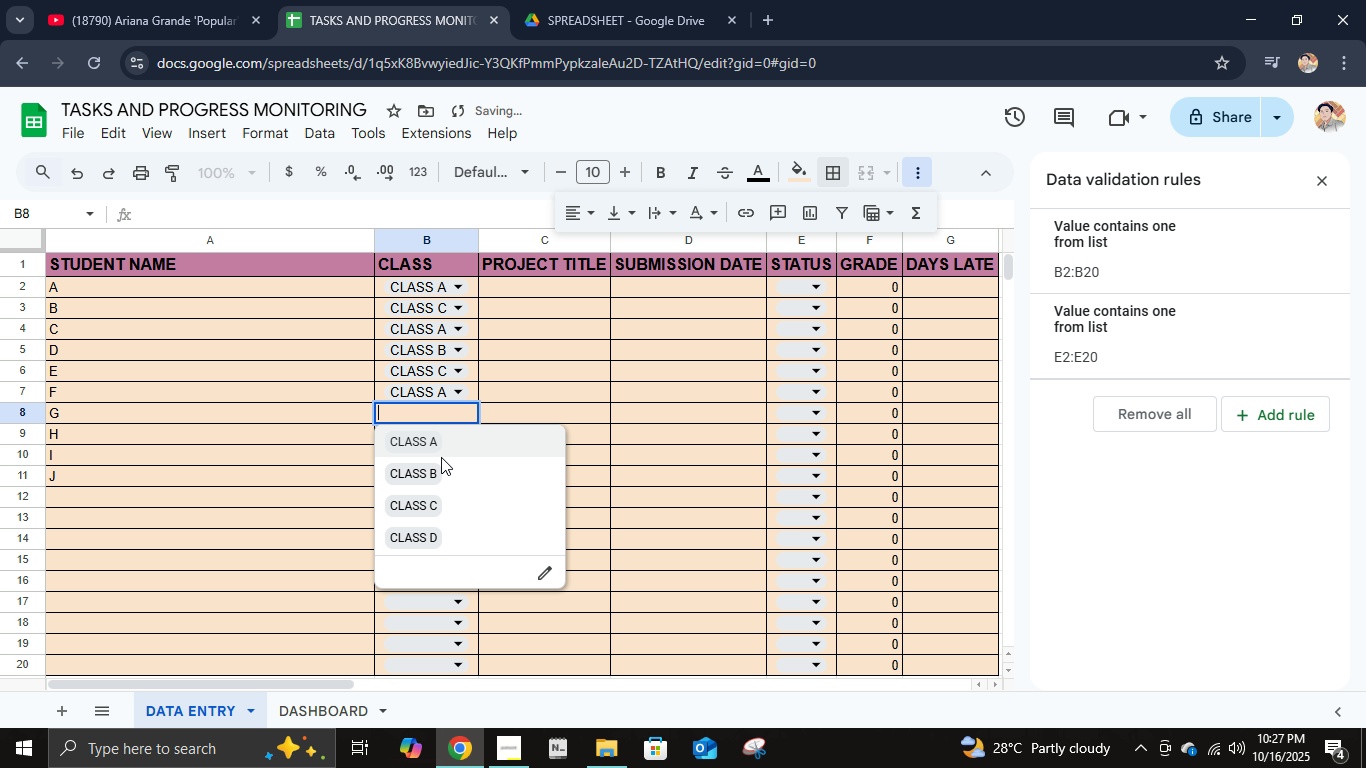 
key(Enter)
 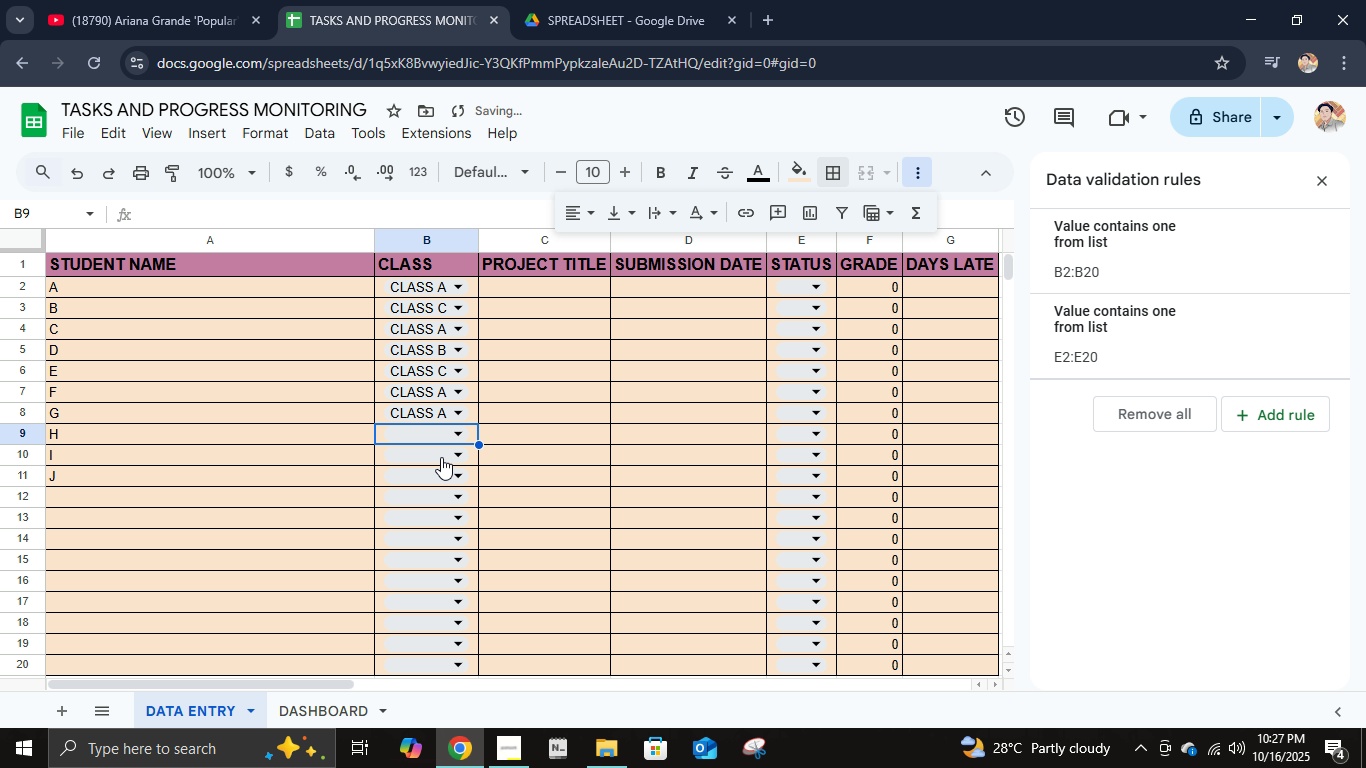 
key(Enter)
 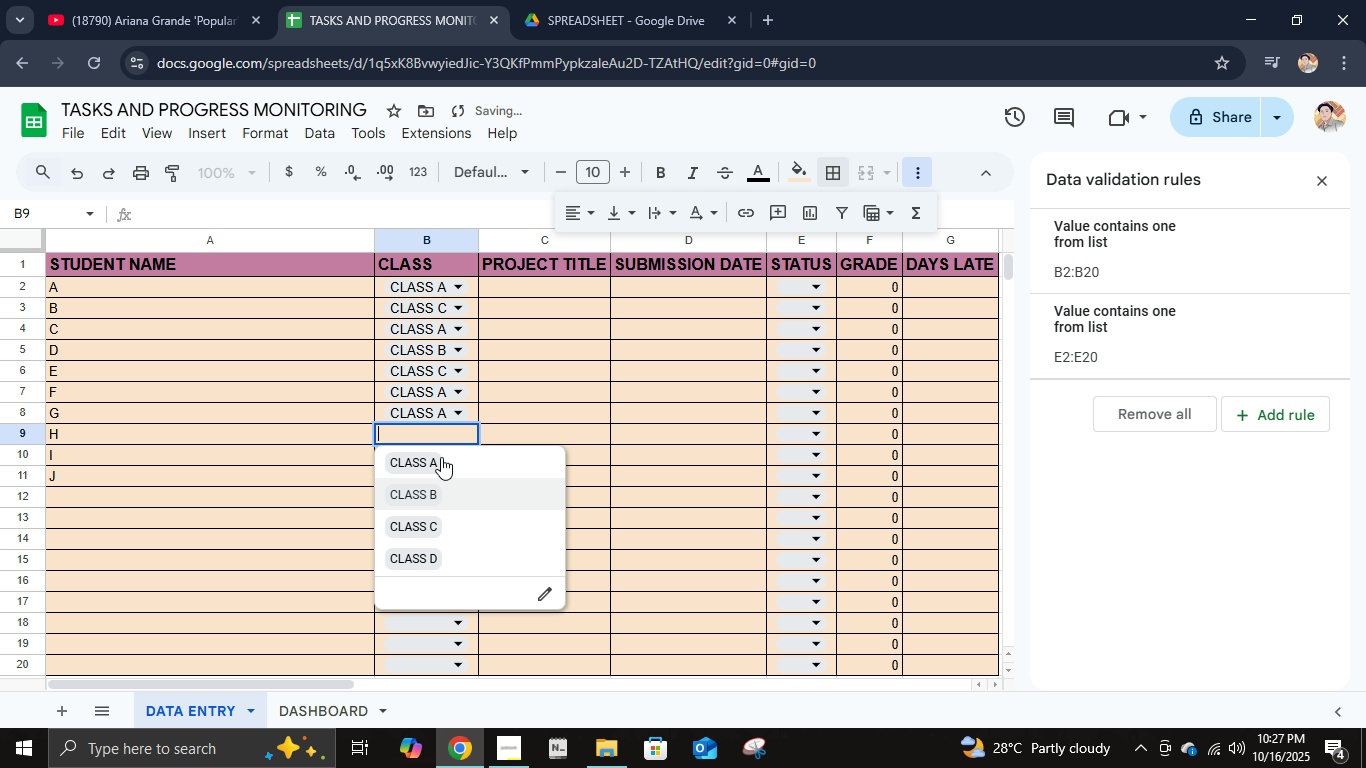 
key(ArrowDown)
 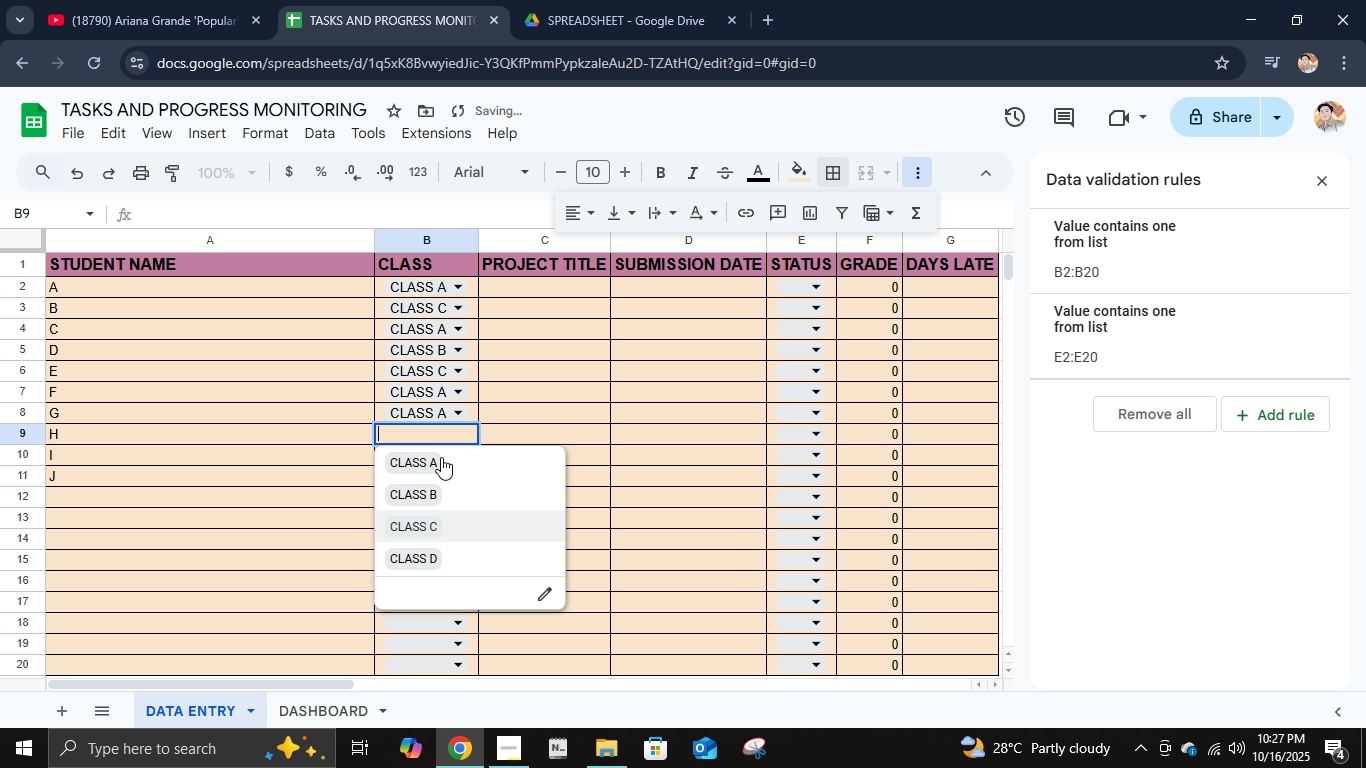 
key(ArrowDown)
 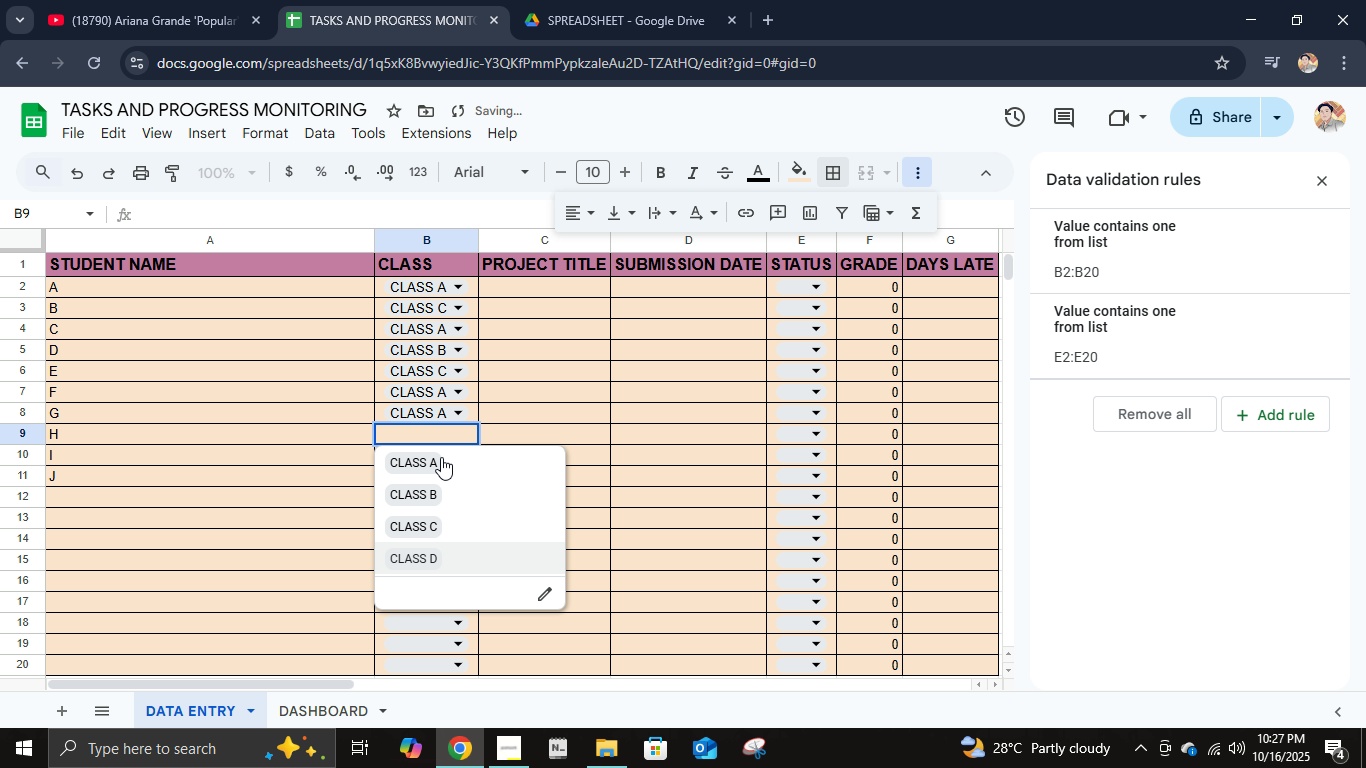 
key(ArrowDown)
 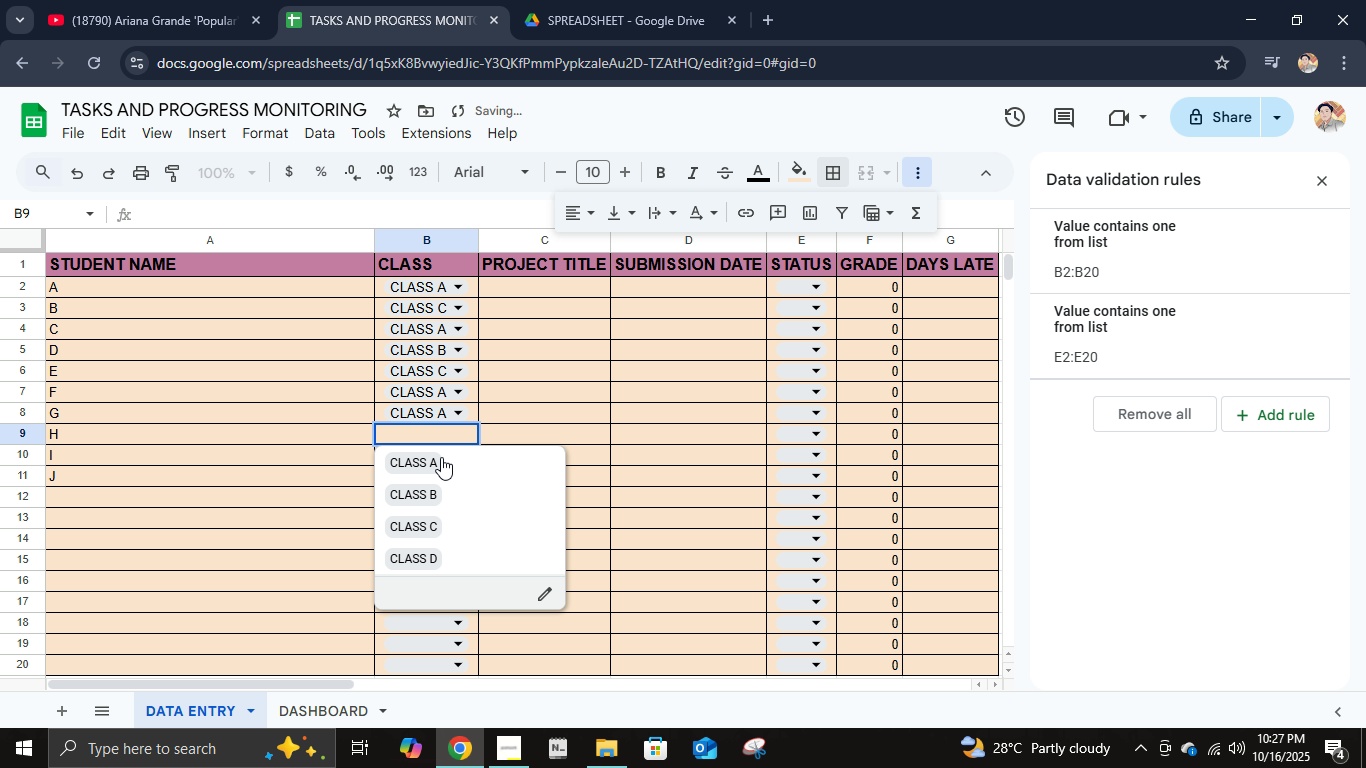 
key(ArrowDown)
 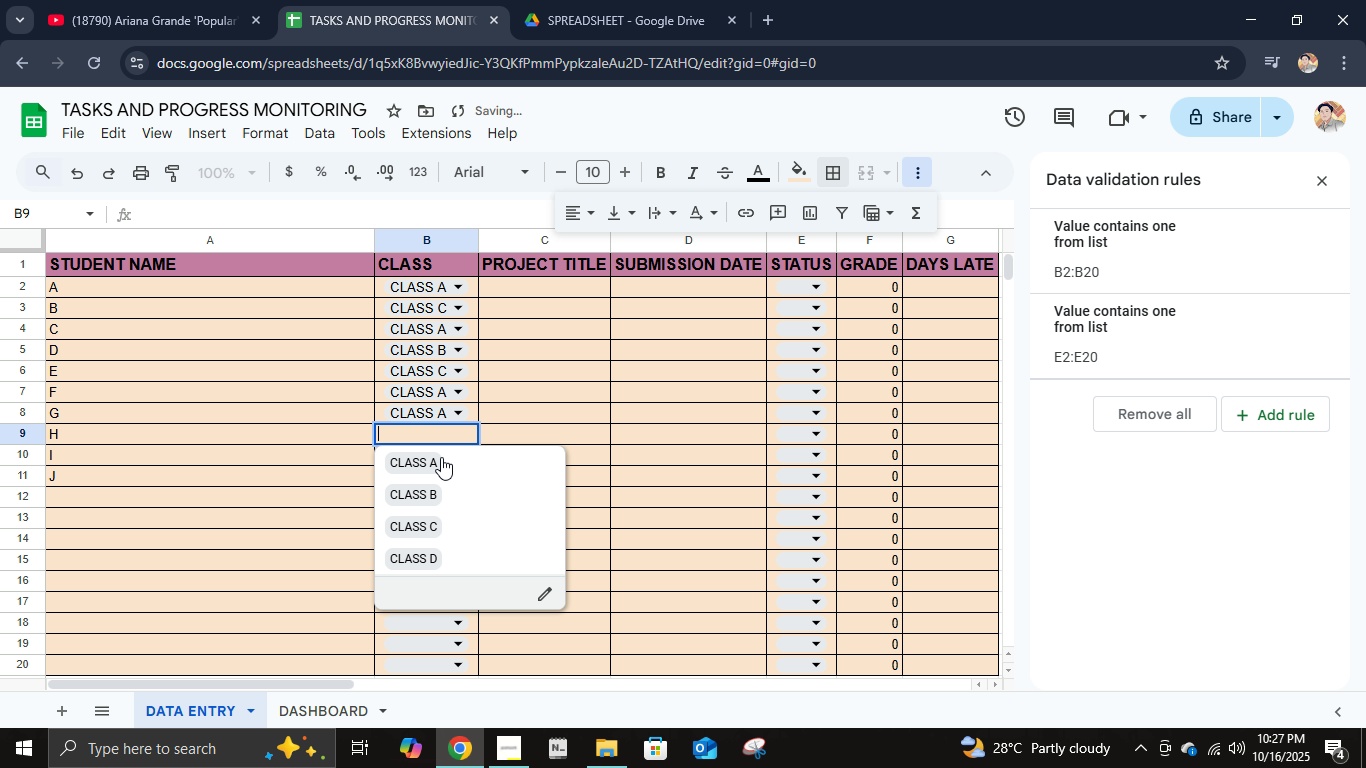 
key(ArrowUp)
 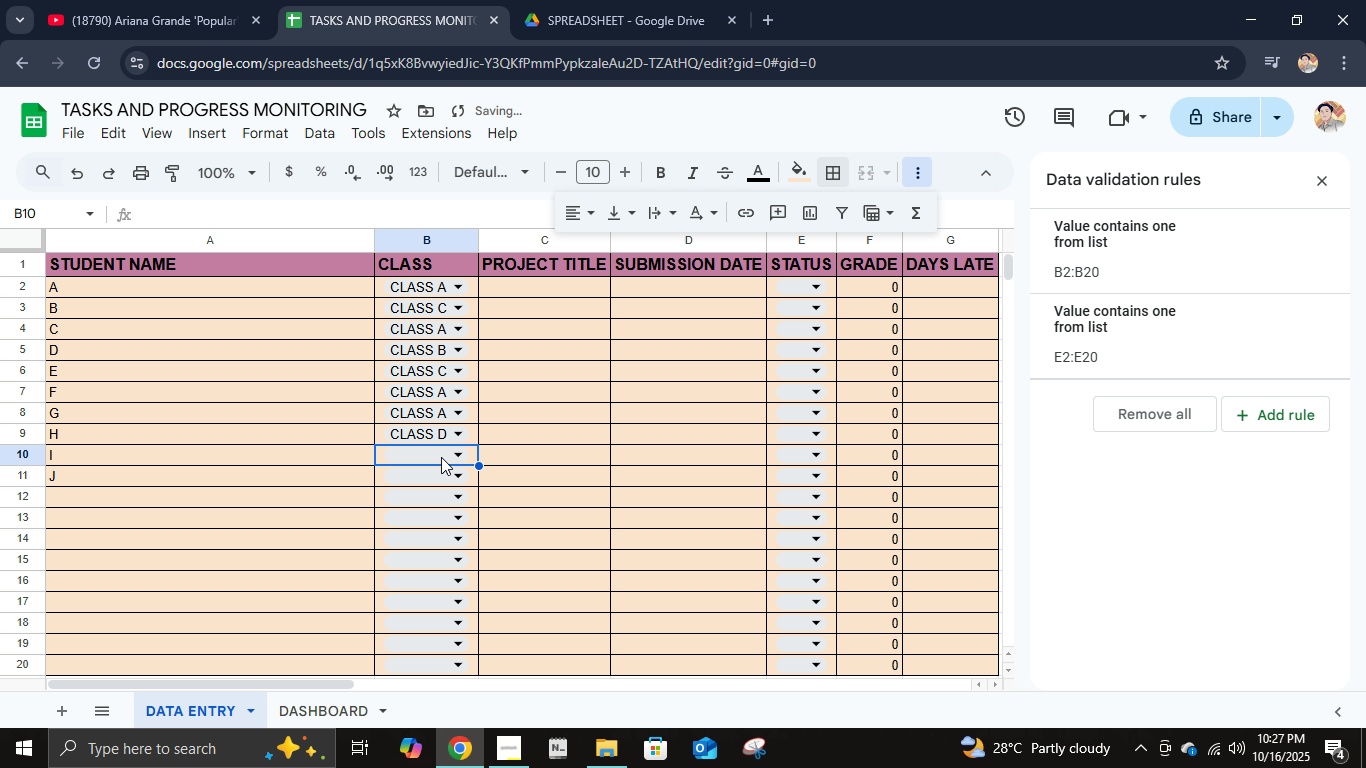 
key(Enter)
 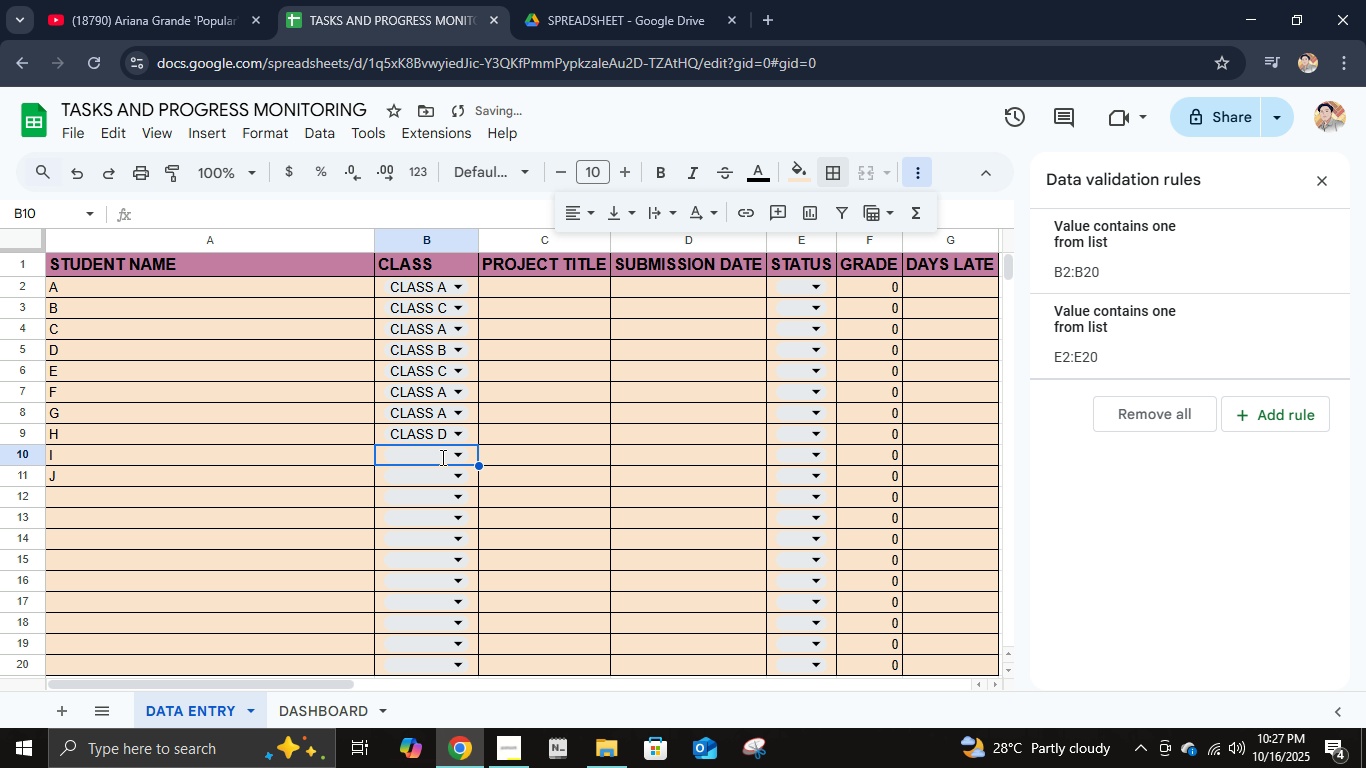 
key(Enter)
 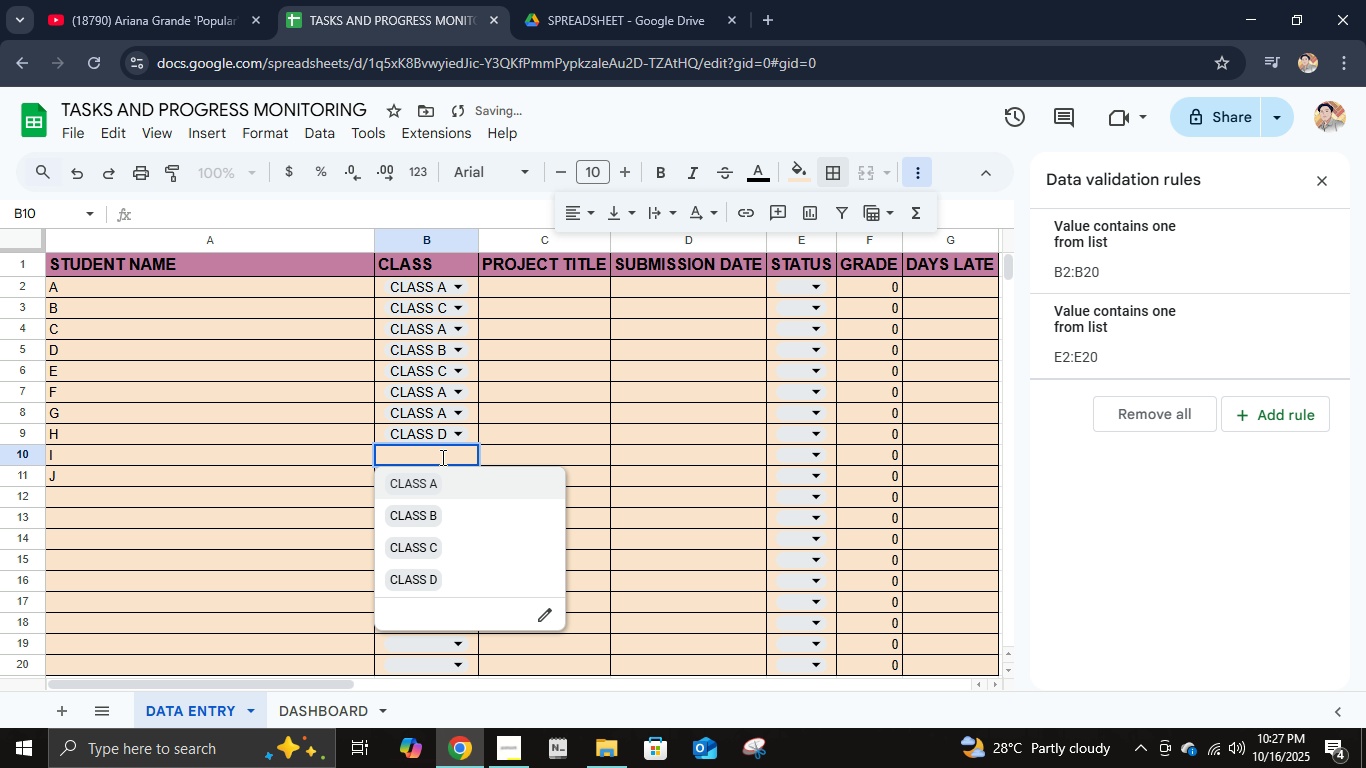 
key(Enter)
 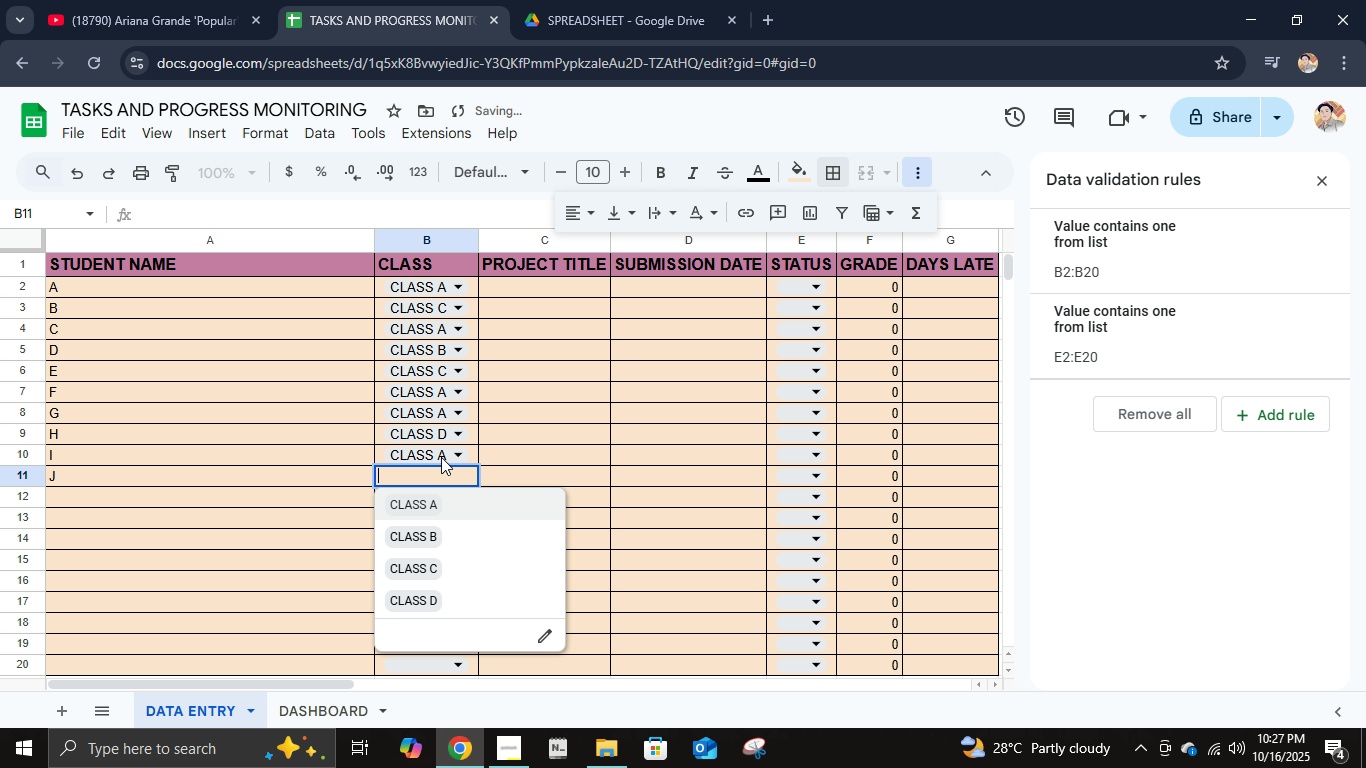 
key(Enter)
 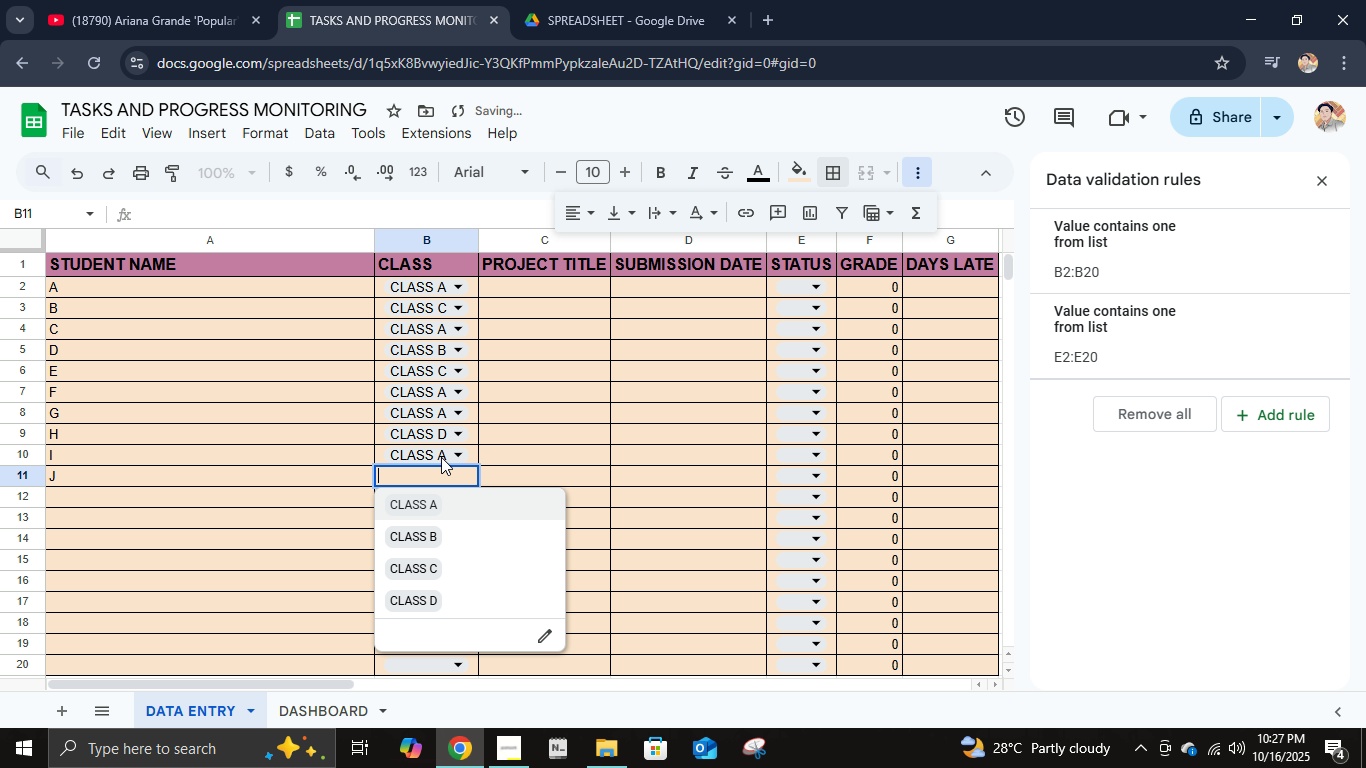 
key(ArrowDown)
 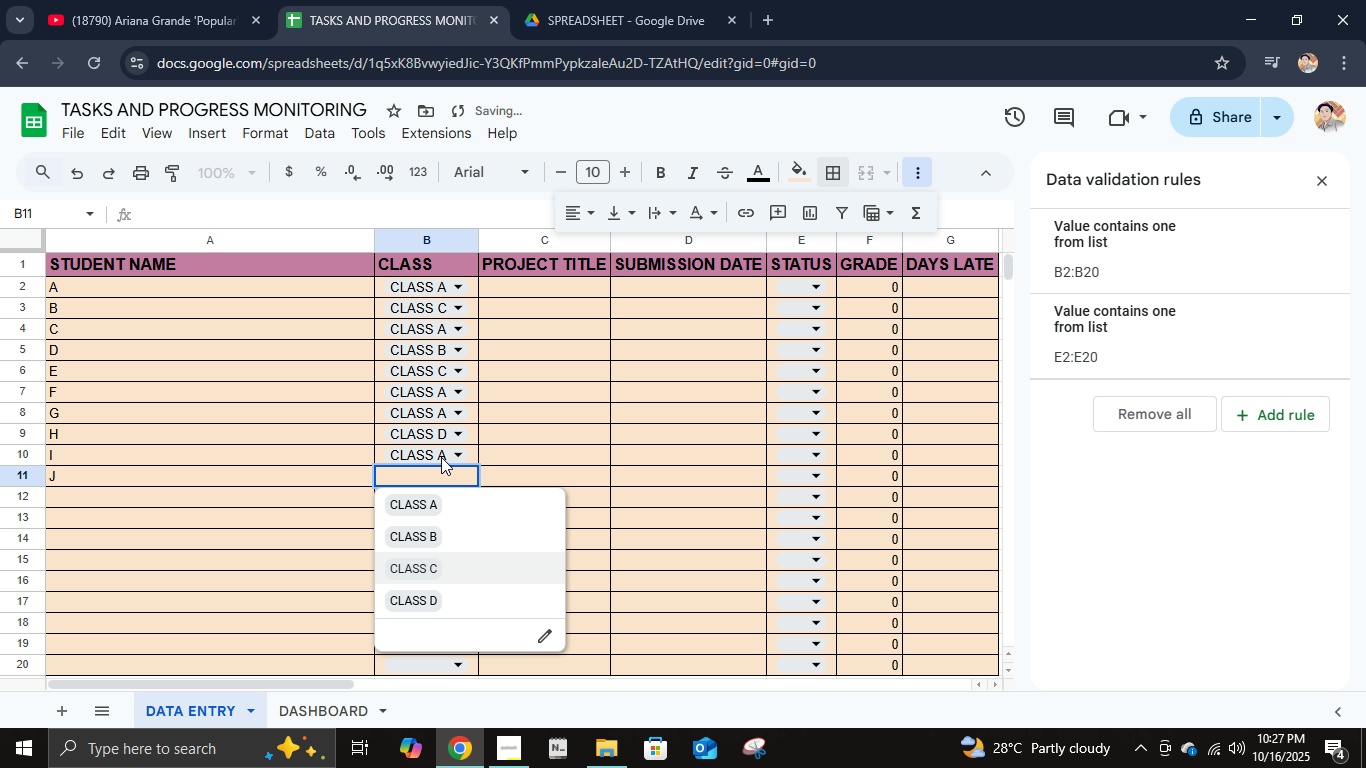 
key(ArrowDown)
 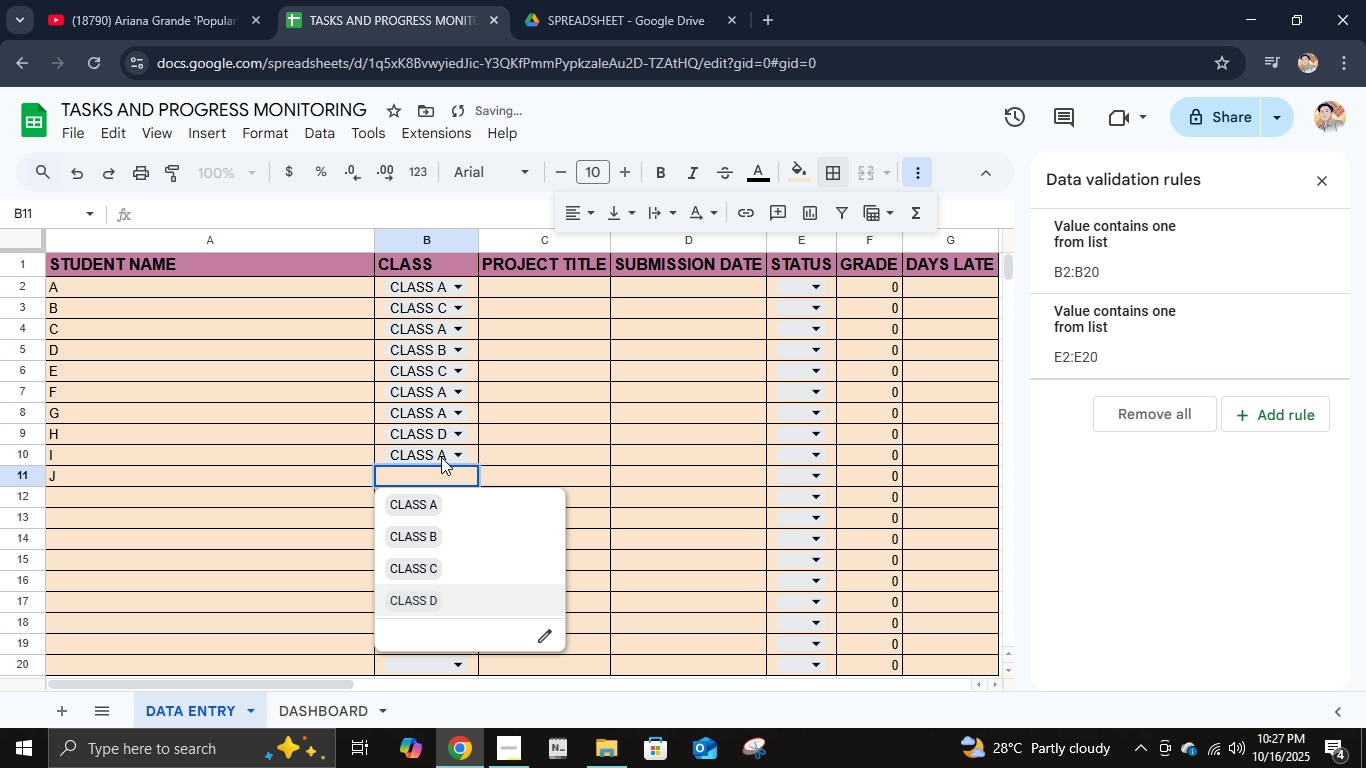 
key(ArrowDown)
 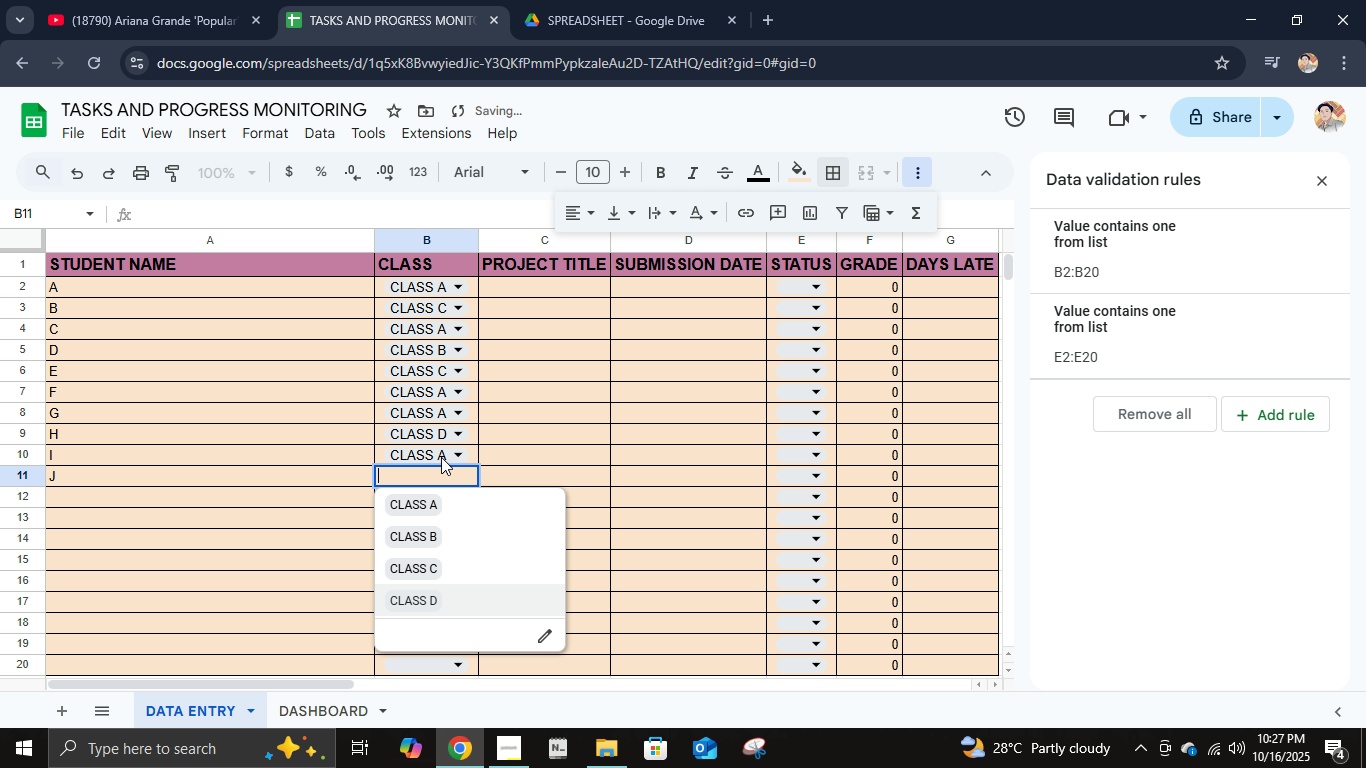 
key(Enter)
 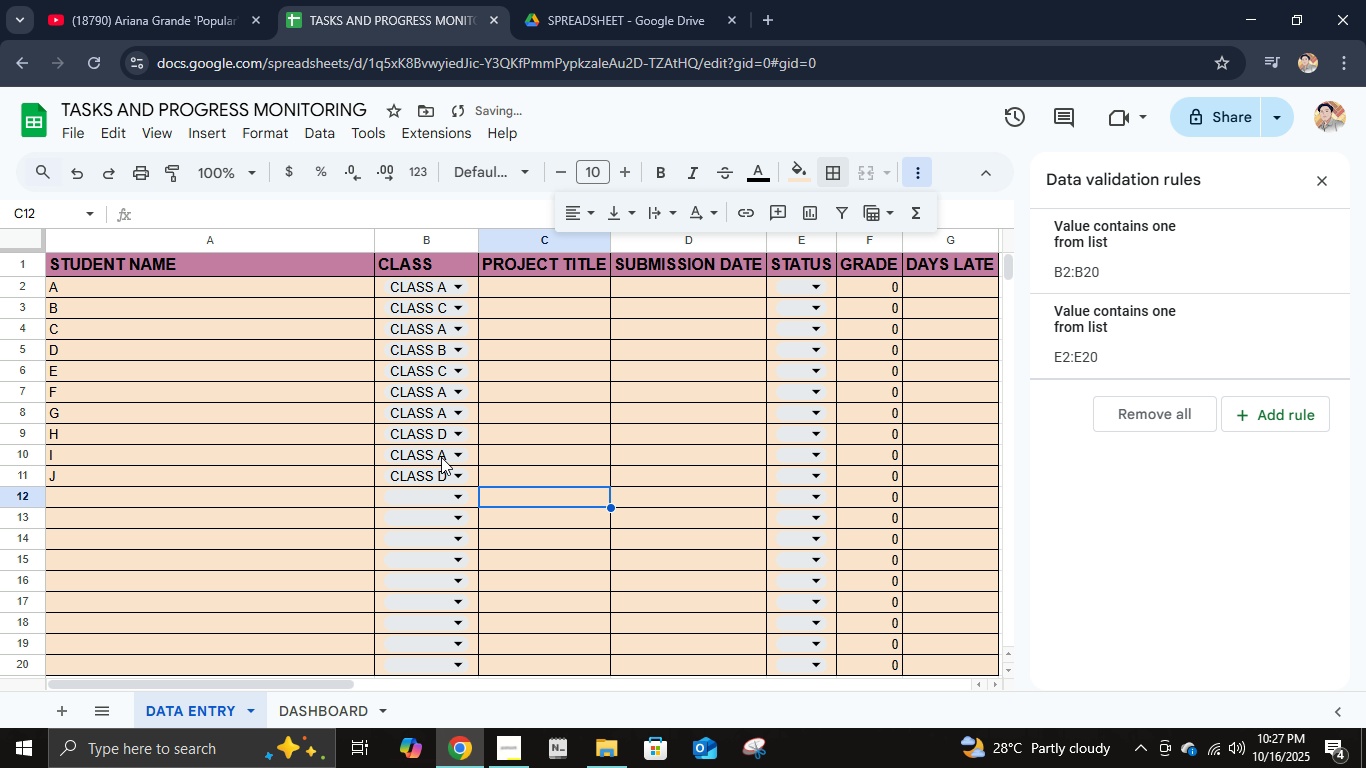 
hold_key(key=ArrowRight, duration=0.47)
 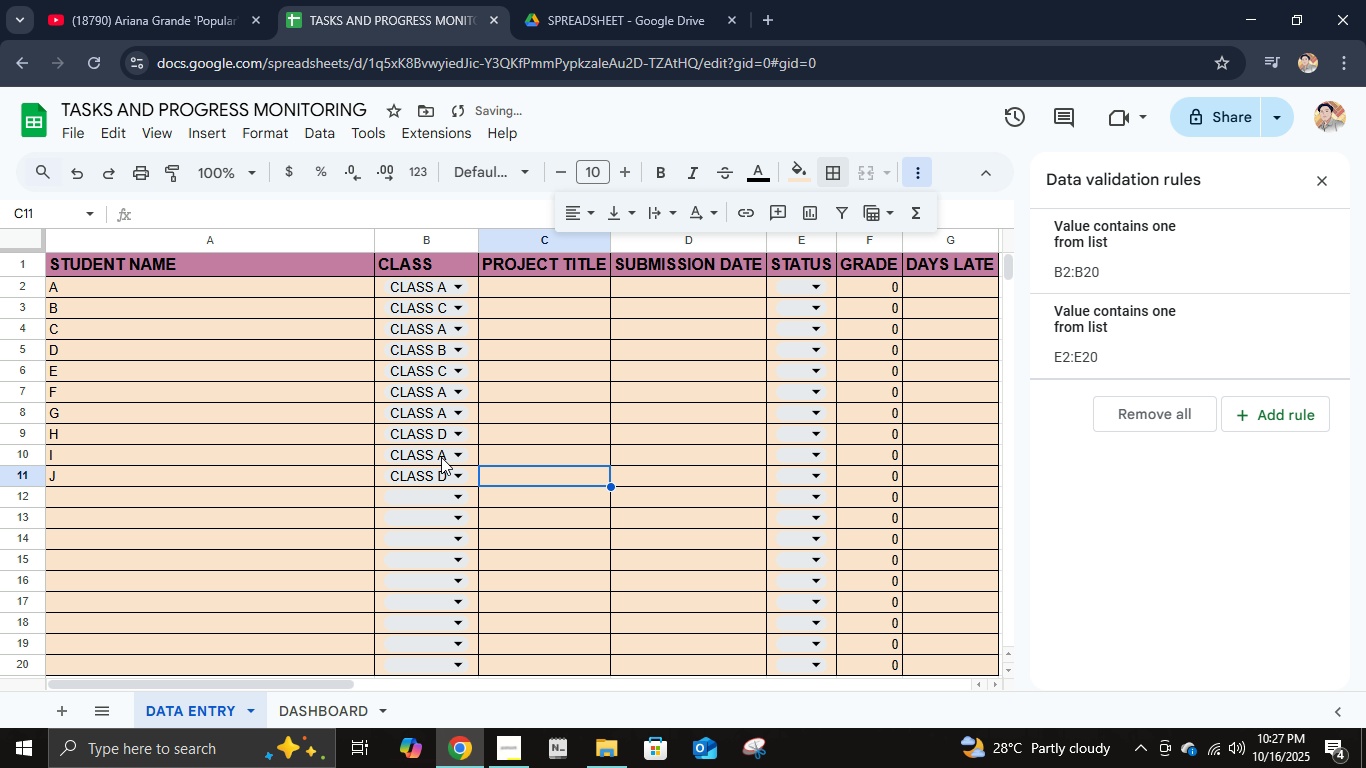 
key(ArrowUp)
 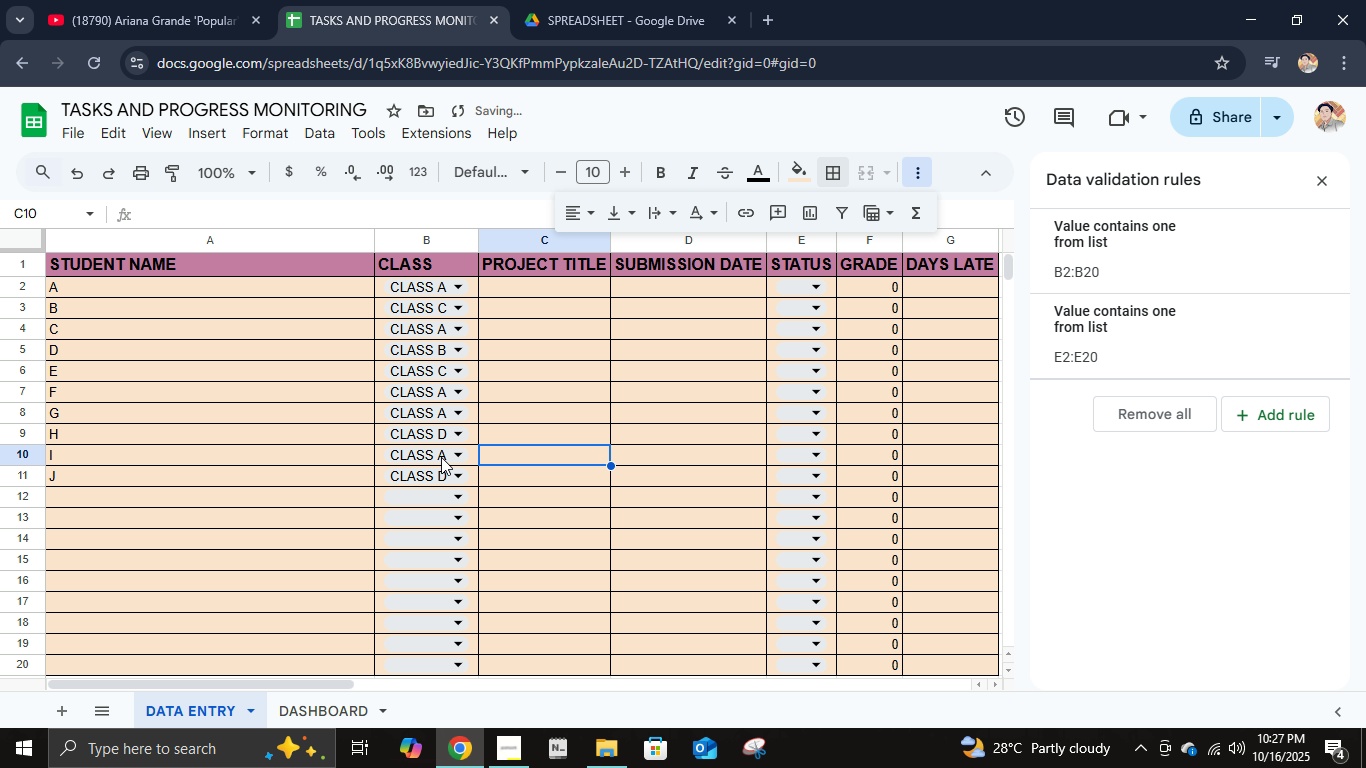 
key(ArrowUp)
 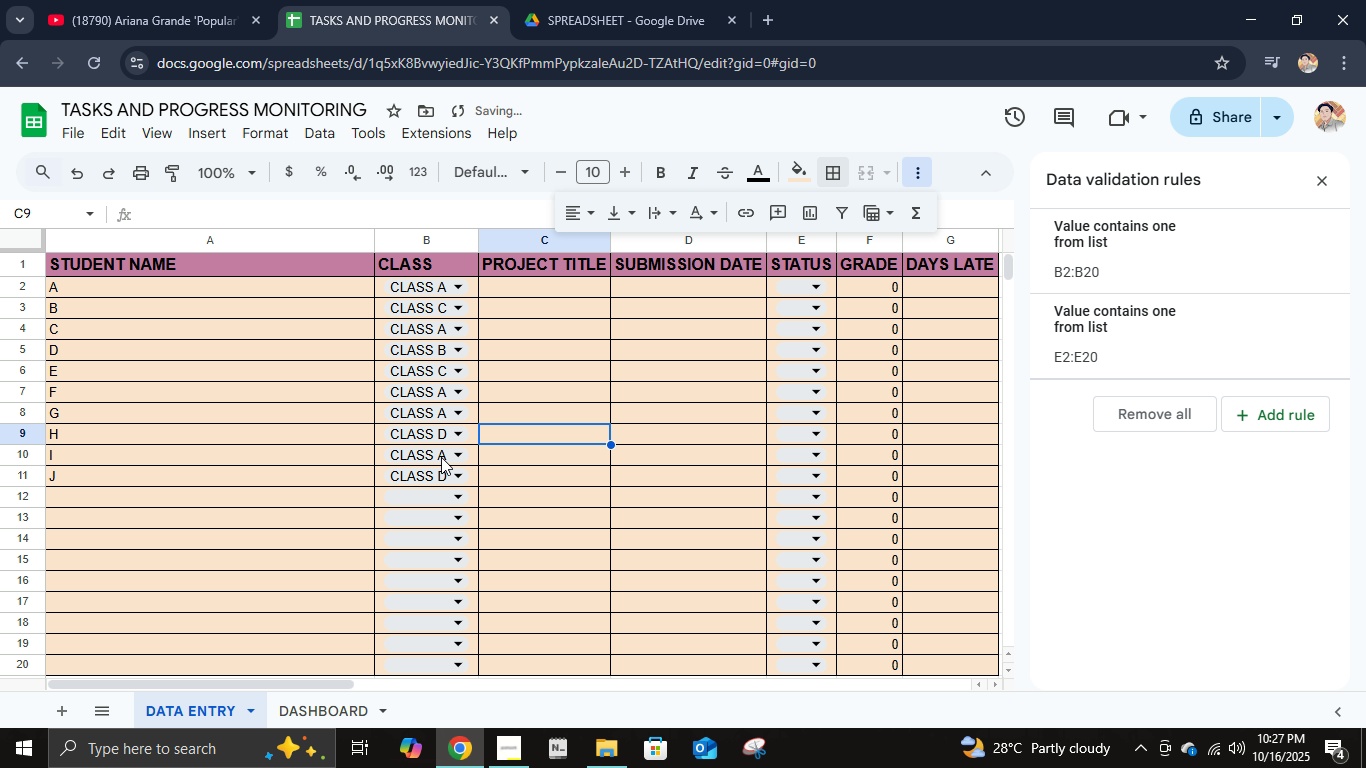 
key(ArrowUp)
 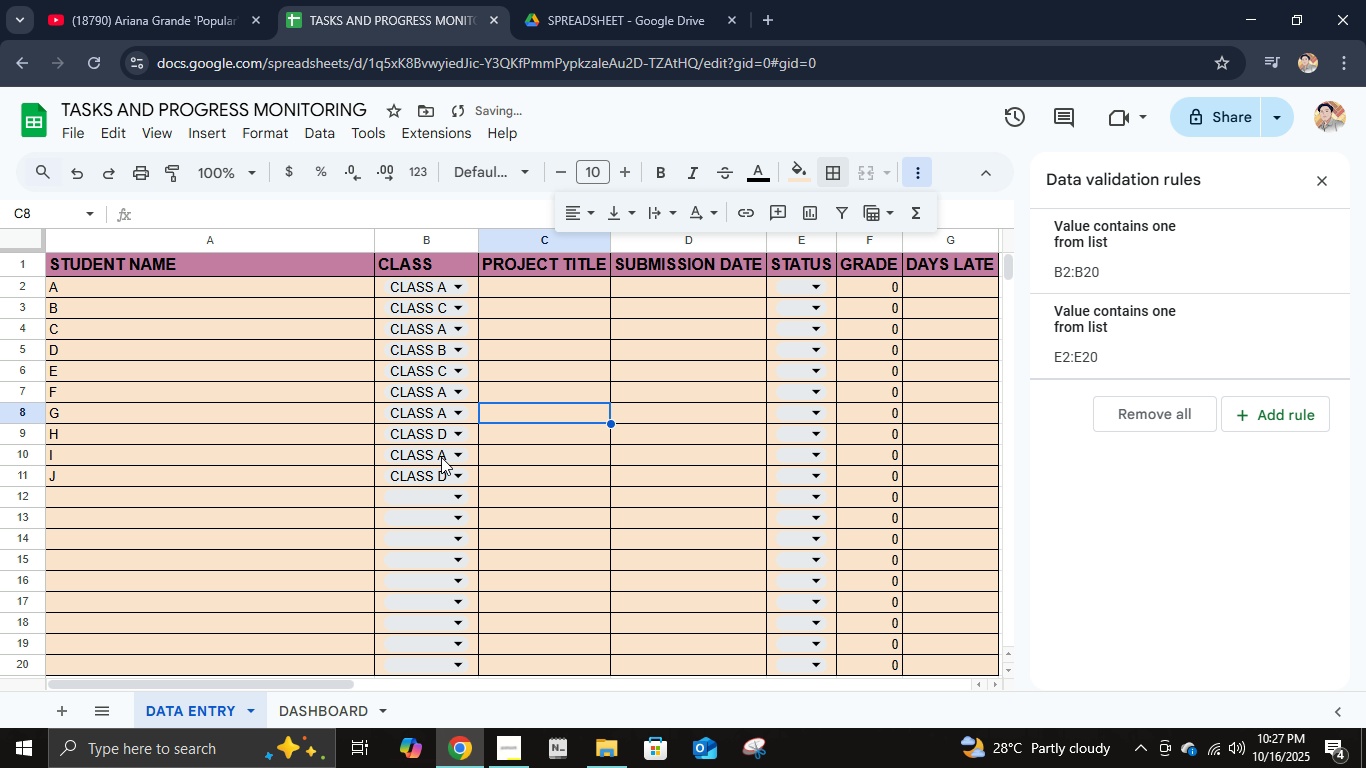 
hold_key(key=ArrowUp, duration=0.74)
 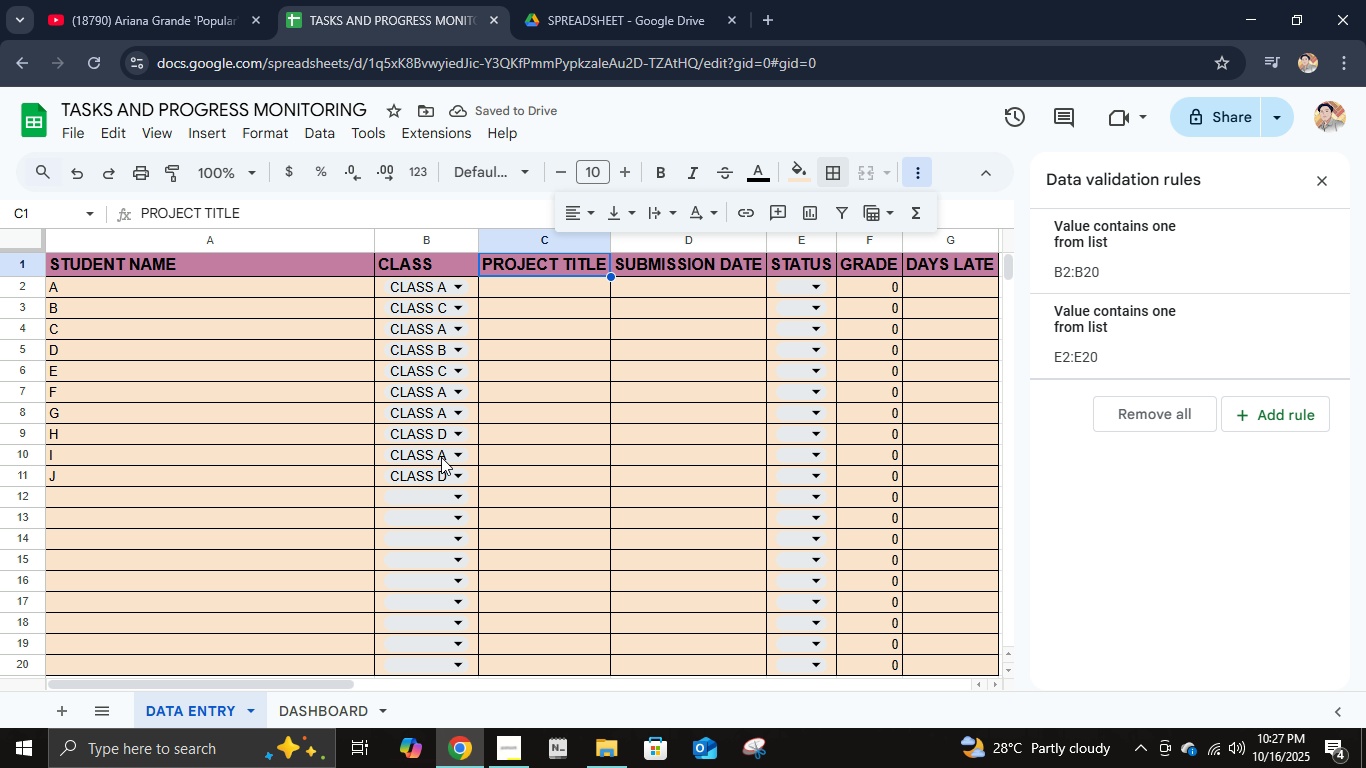 
key(ArrowUp)
 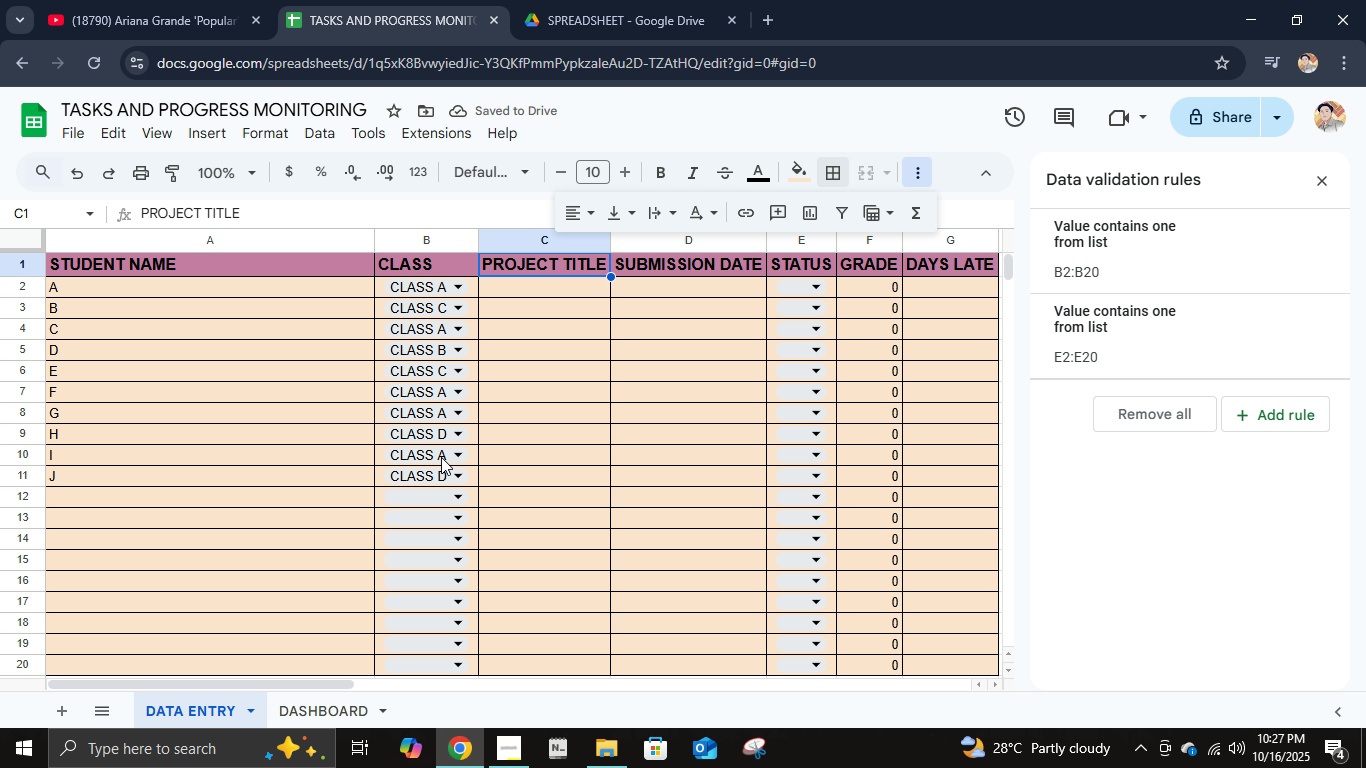 
key(ArrowUp)
 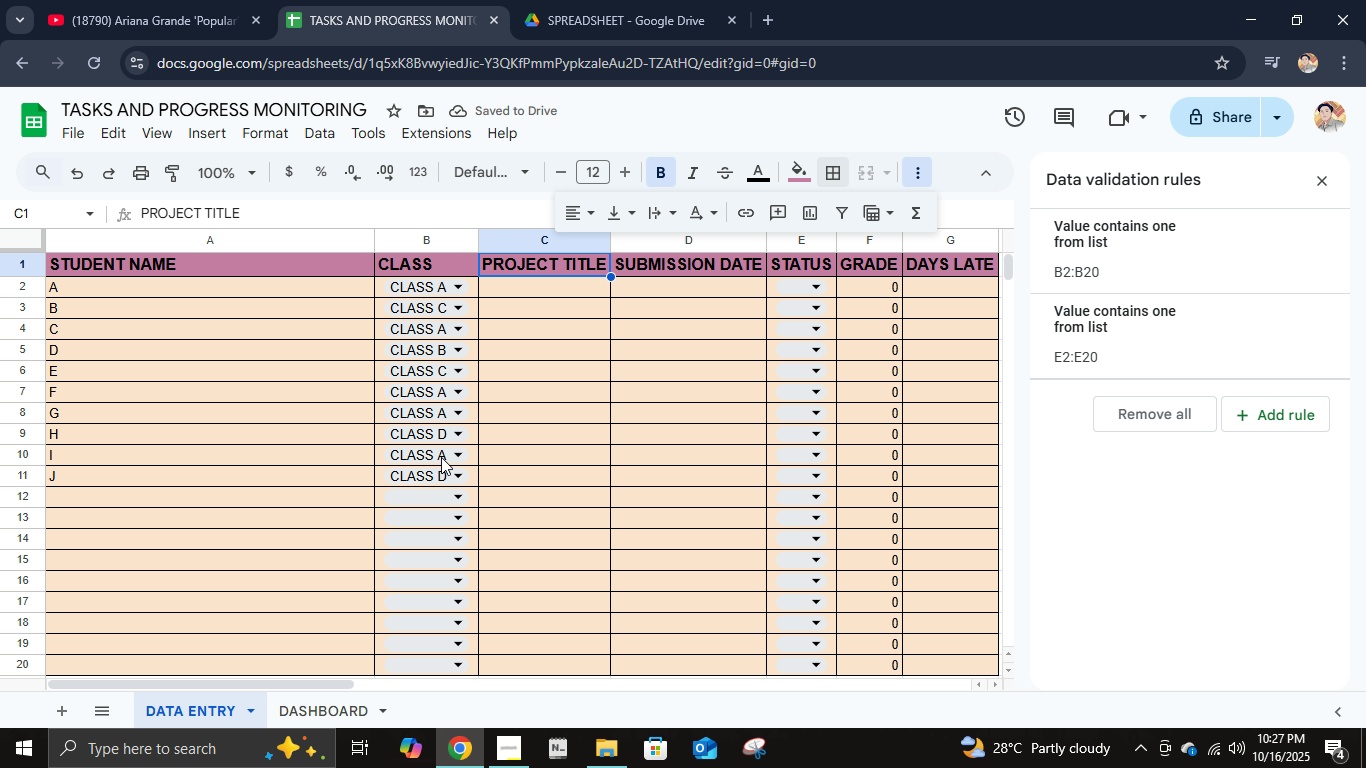 
key(ArrowUp)
 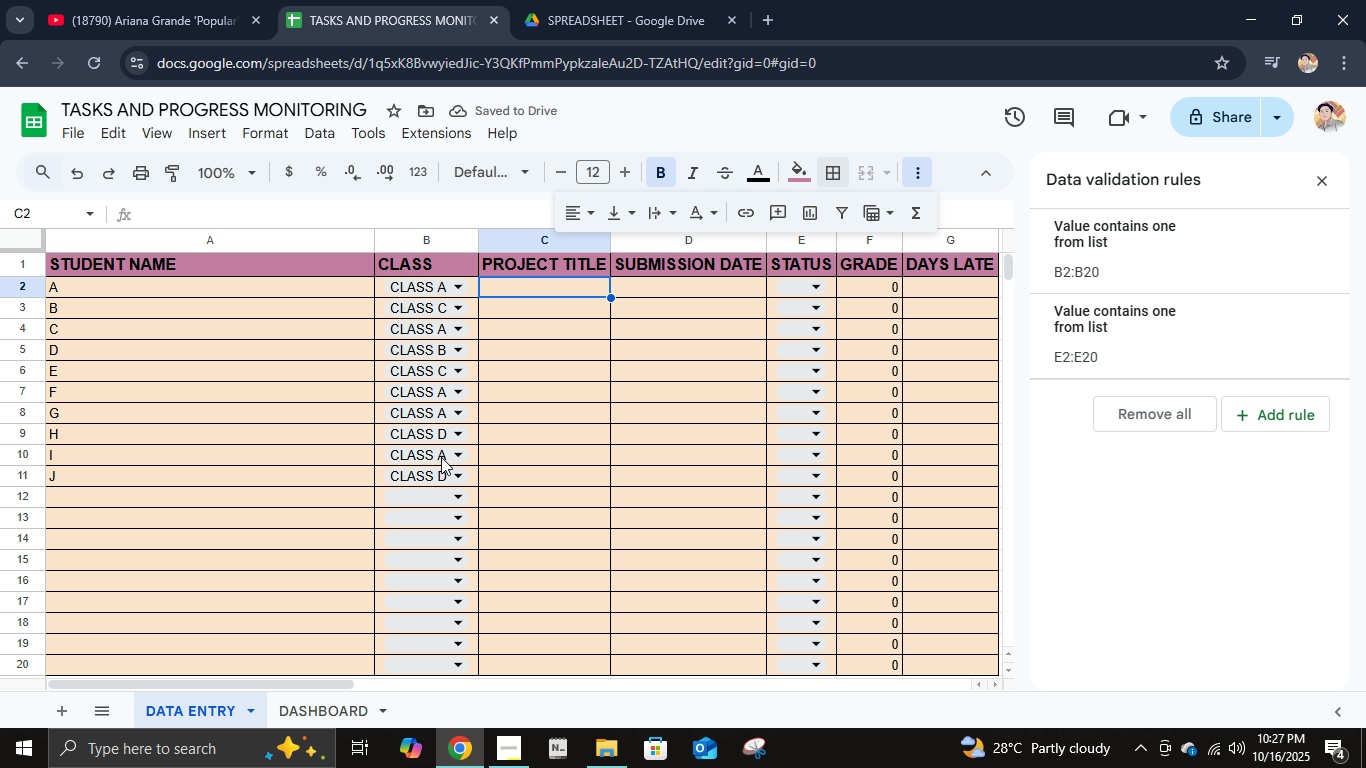 
key(ArrowDown)
 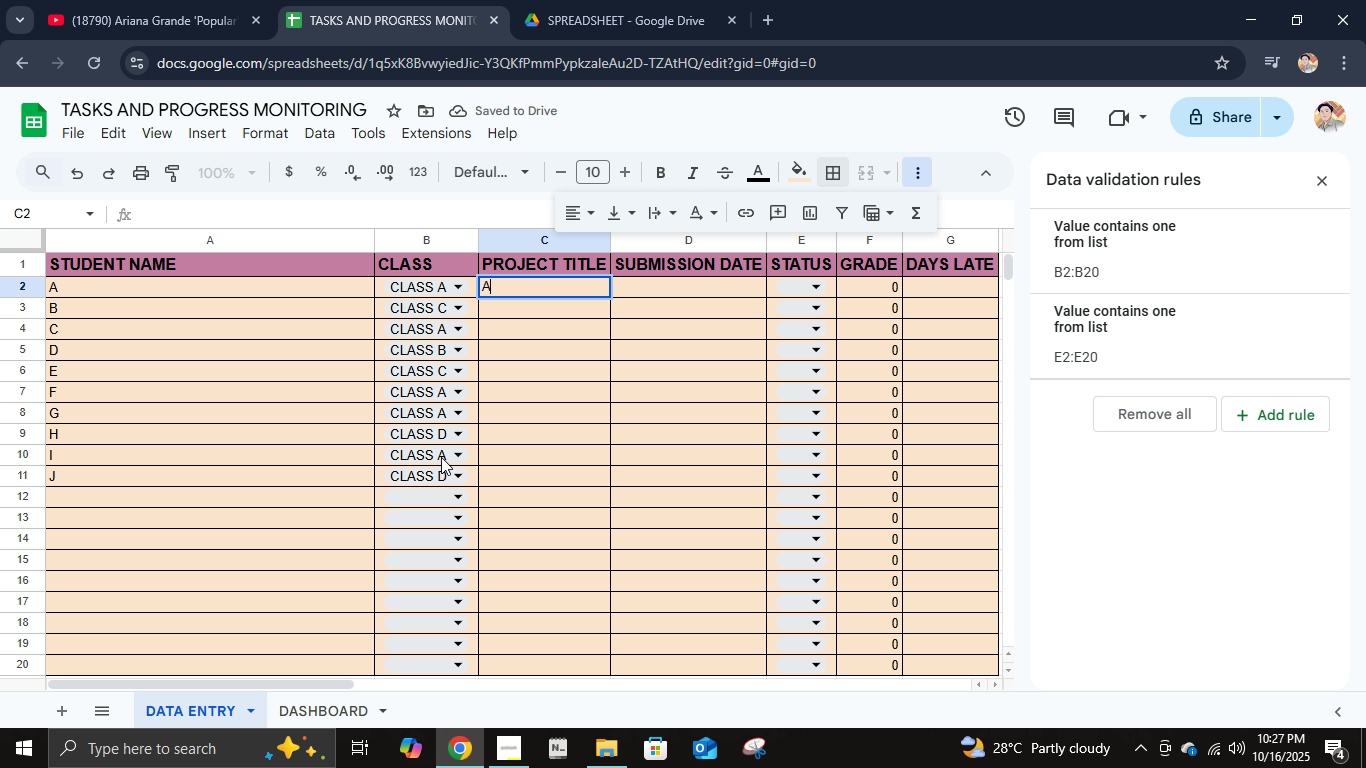 
key(A)
 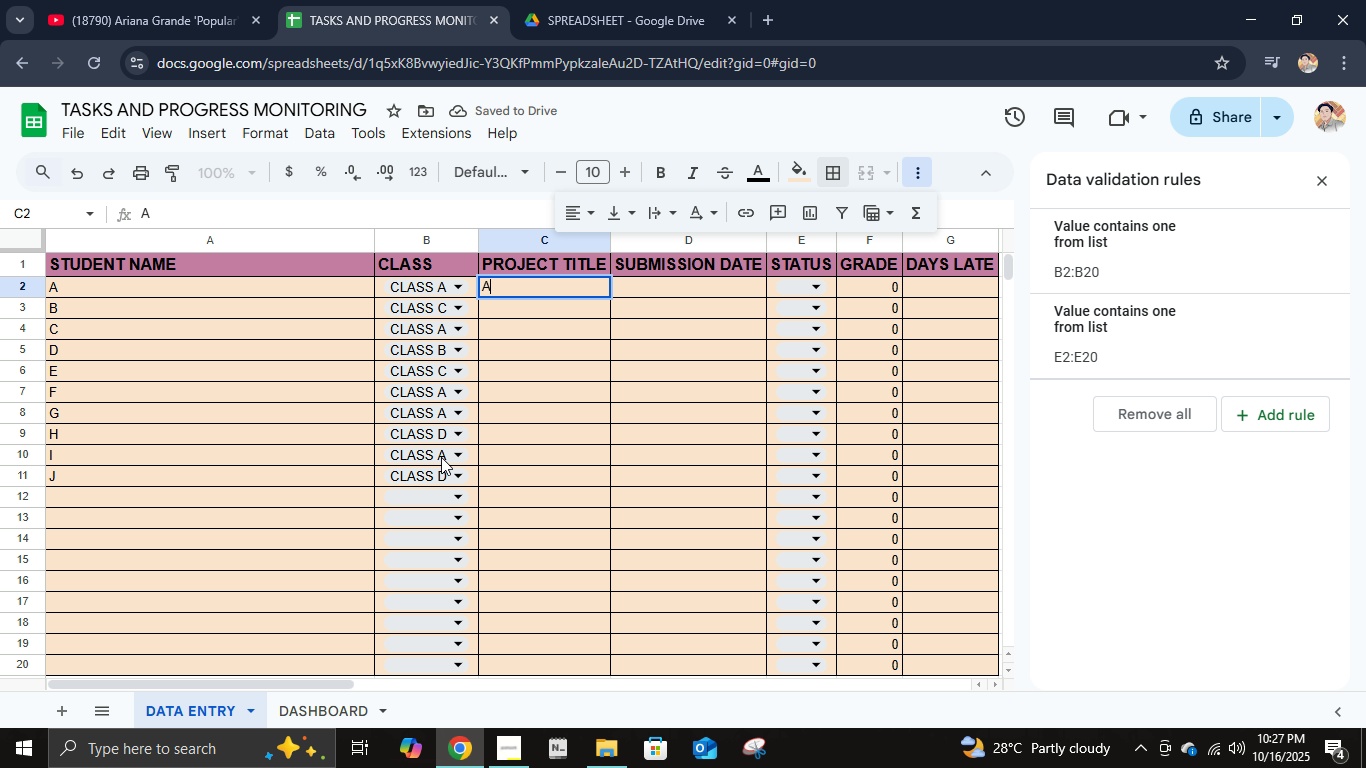 
key(Enter)
 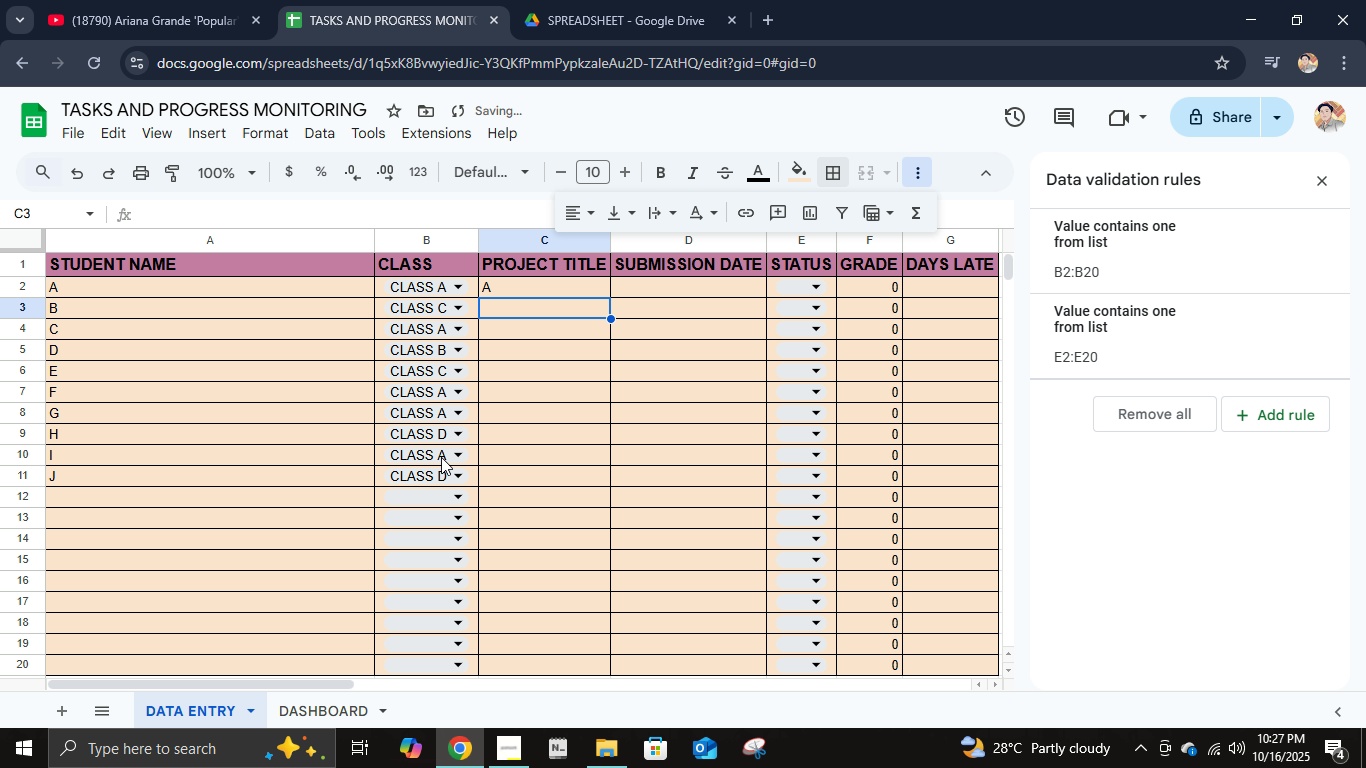 
type(VB)
key(Backspace)
type(B)
key(Backspace)
key(Backspace)
type(B)
 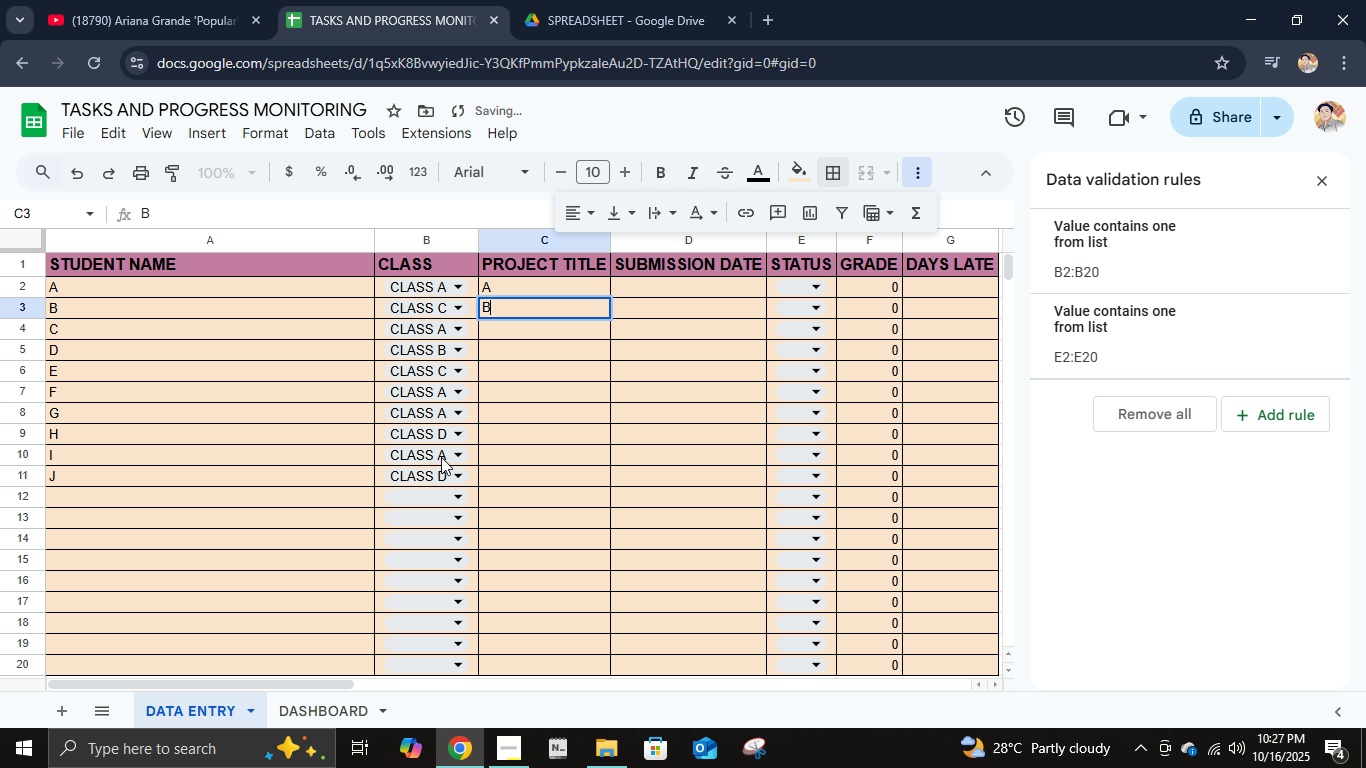 
key(Enter)
 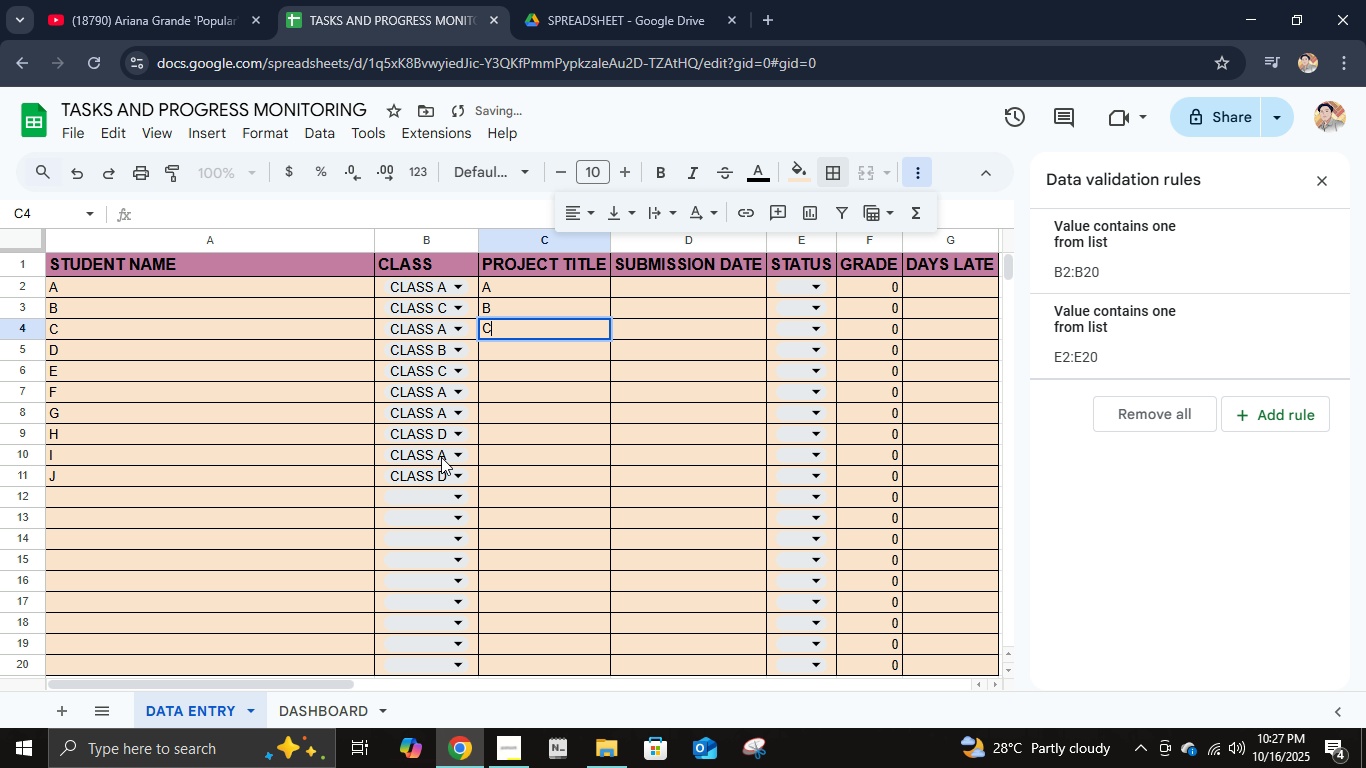 
key(C)
 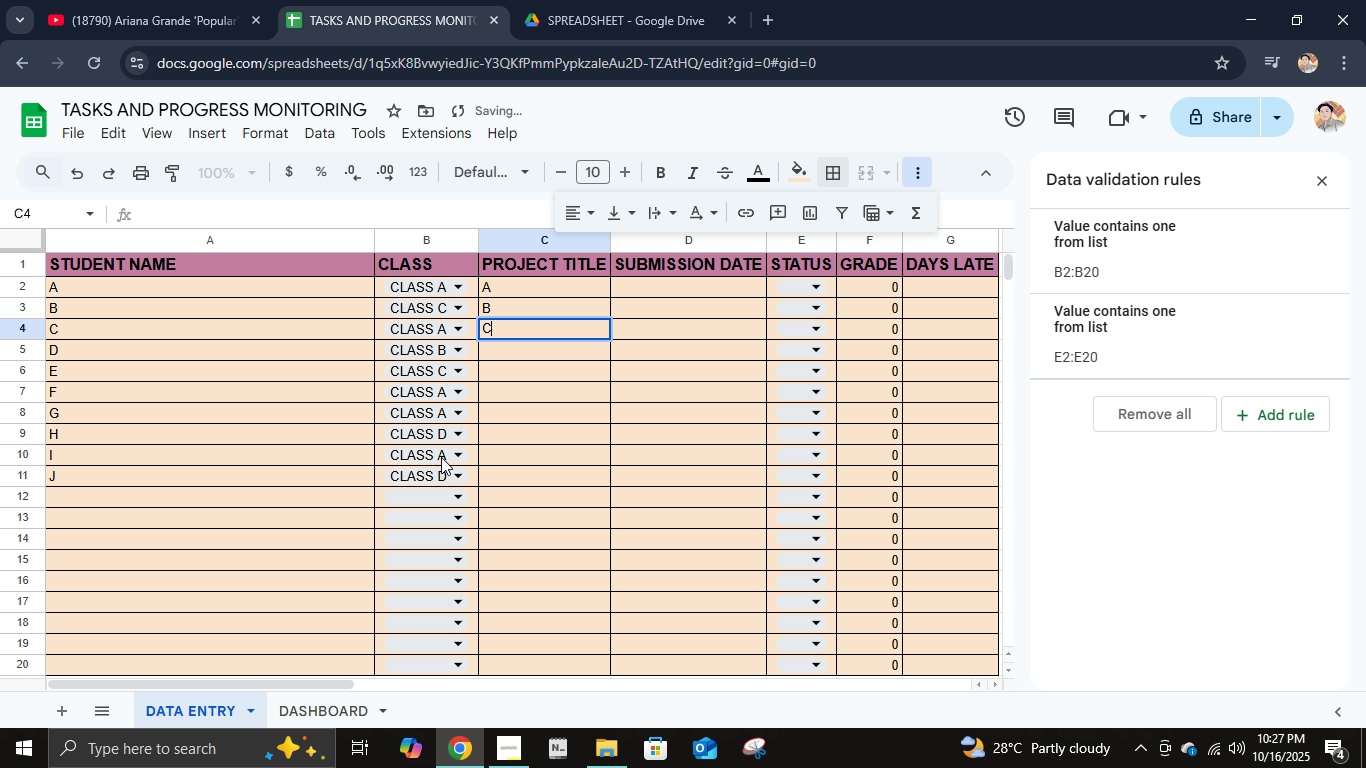 
key(Enter)
 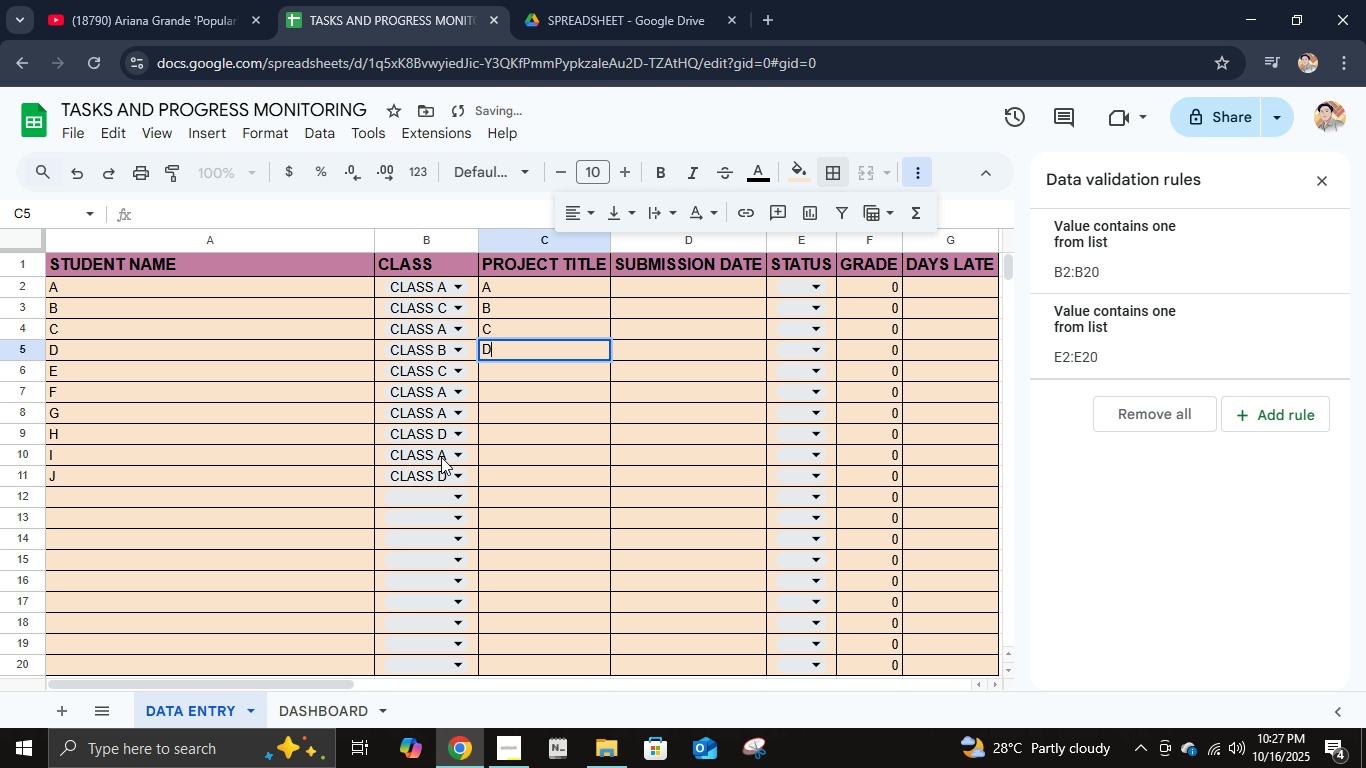 
key(D)
 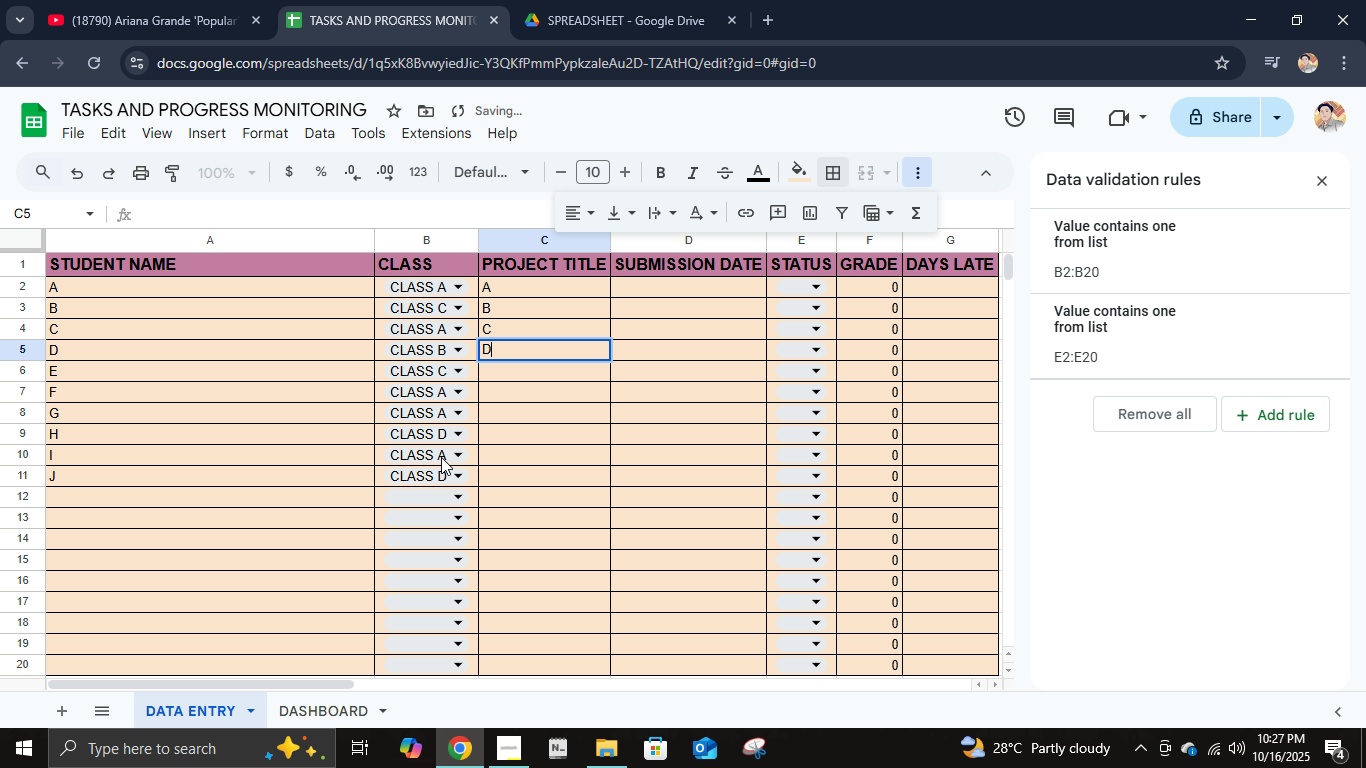 
key(Enter)
 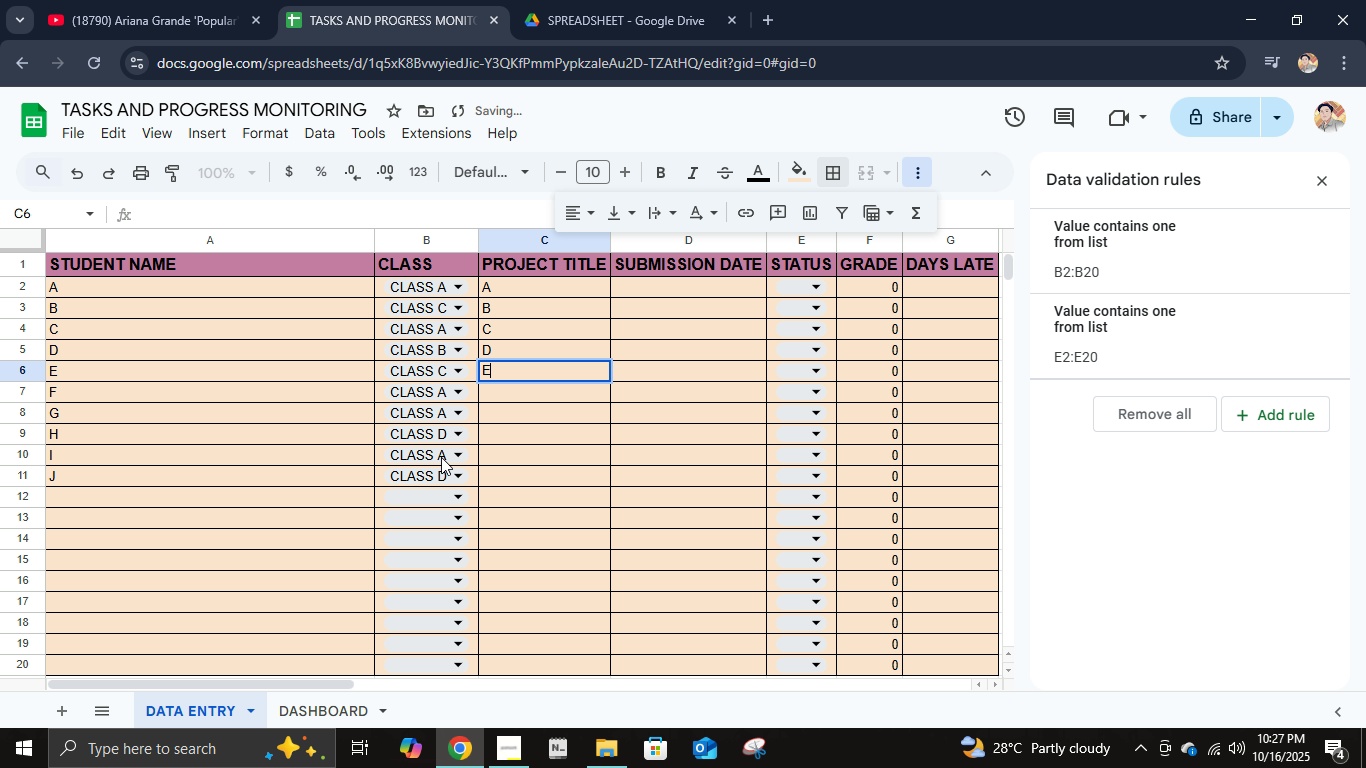 
key(E)
 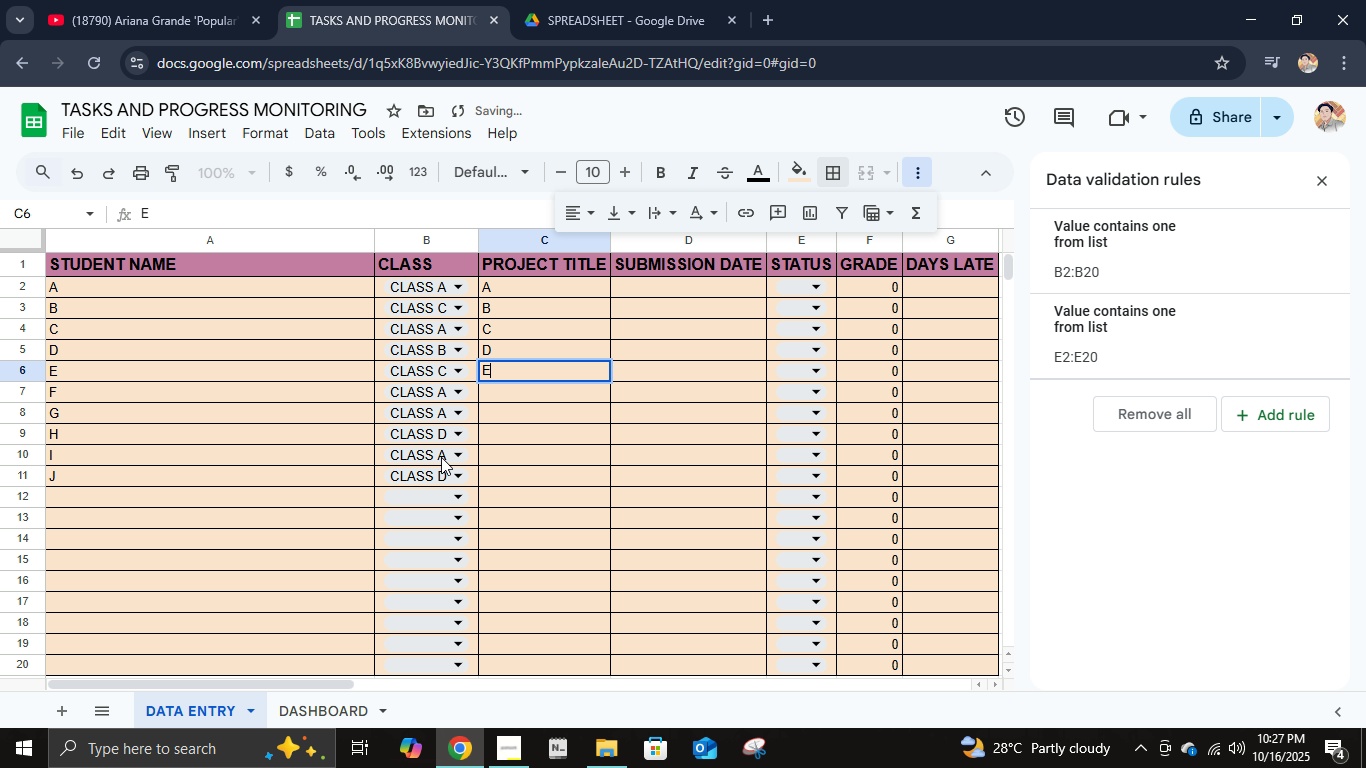 
key(Enter)
 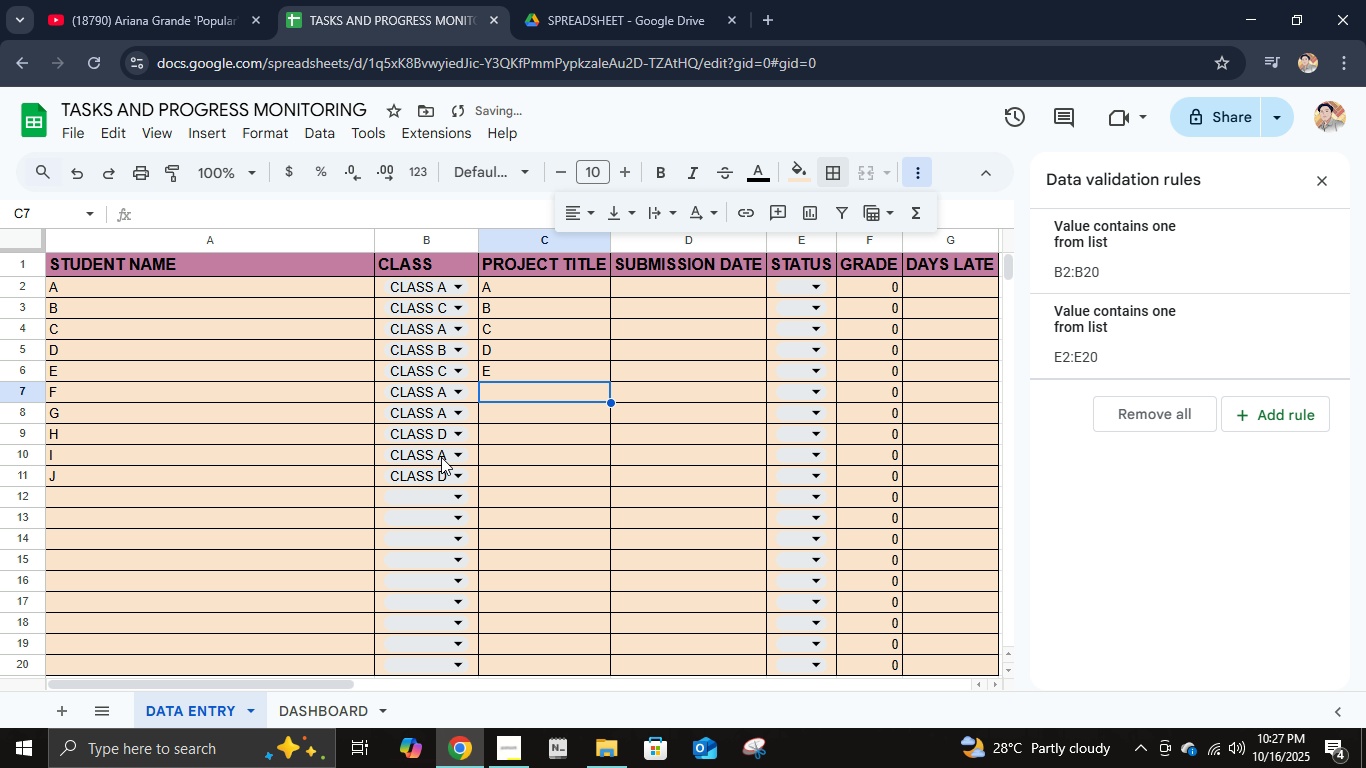 
key(F)
 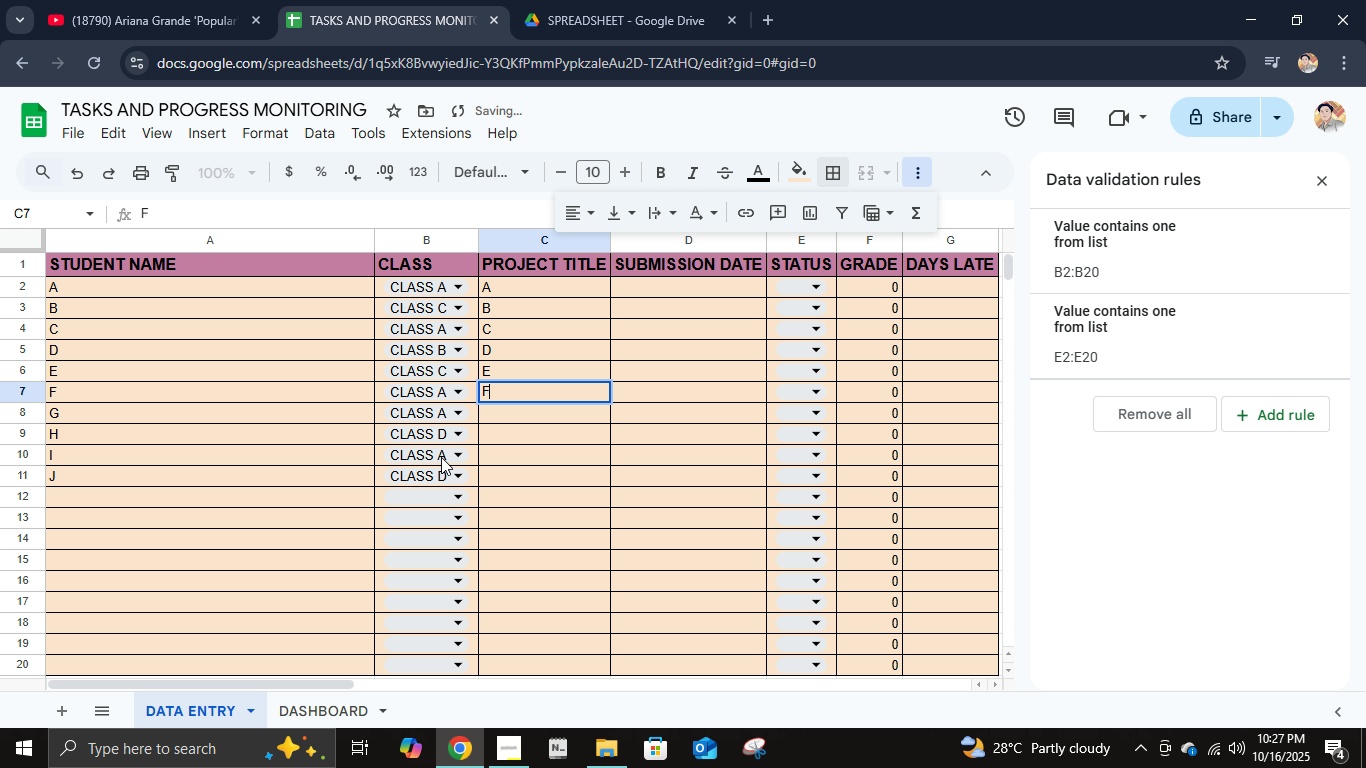 
key(Enter)
 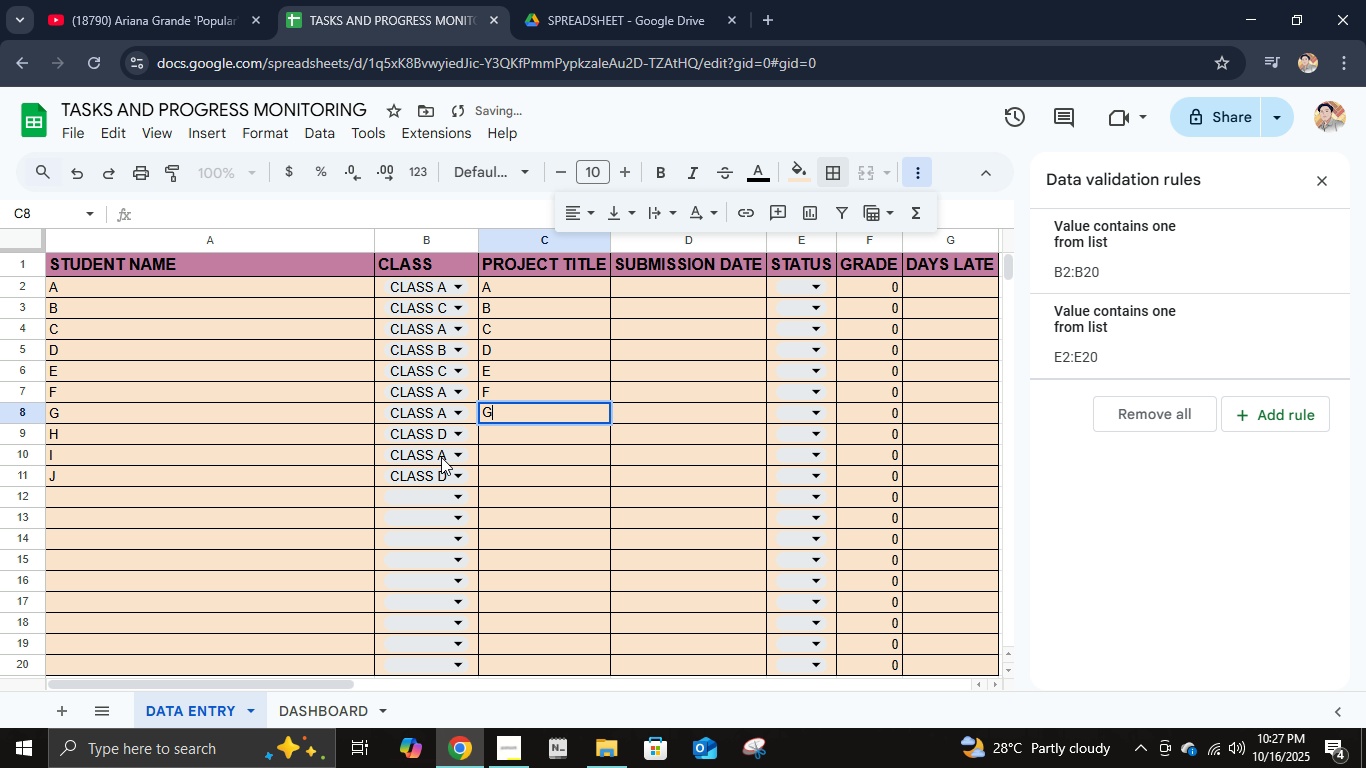 
key(G)
 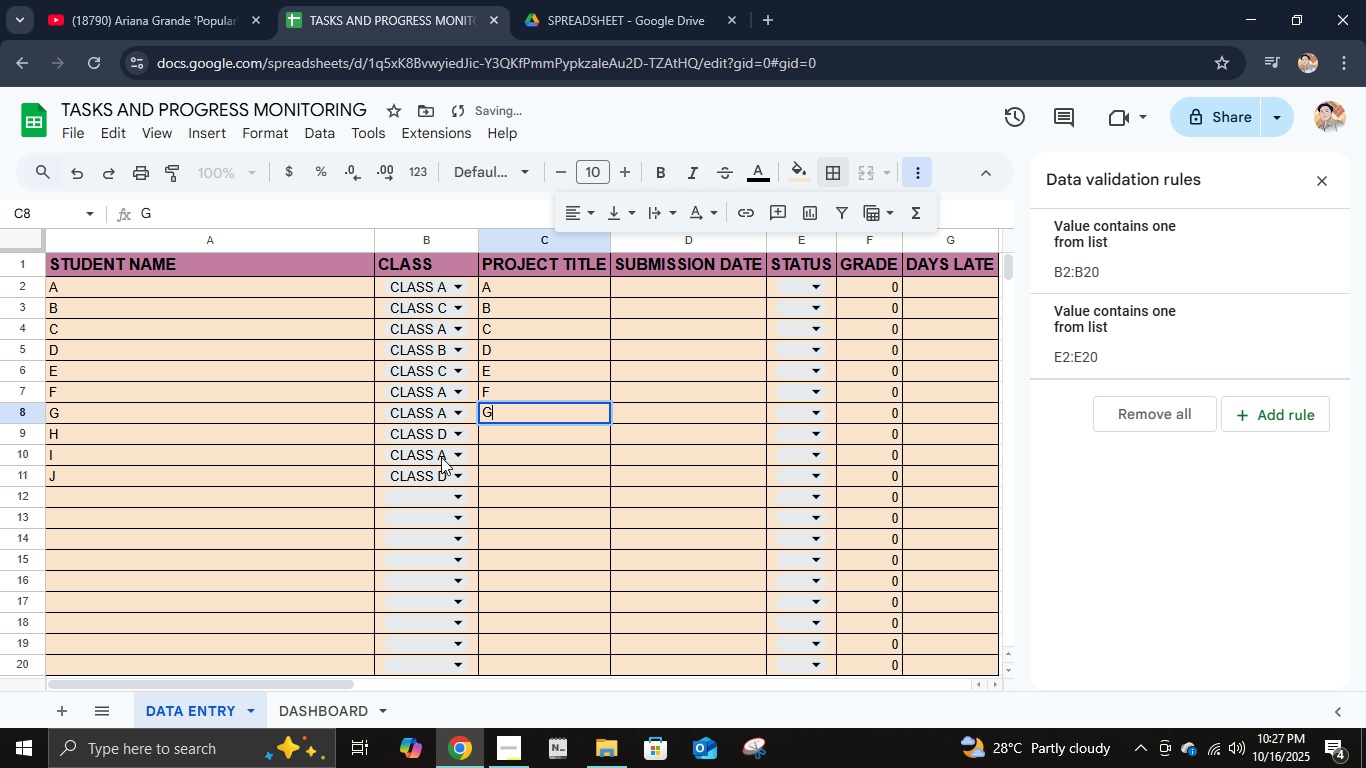 
key(Enter)
 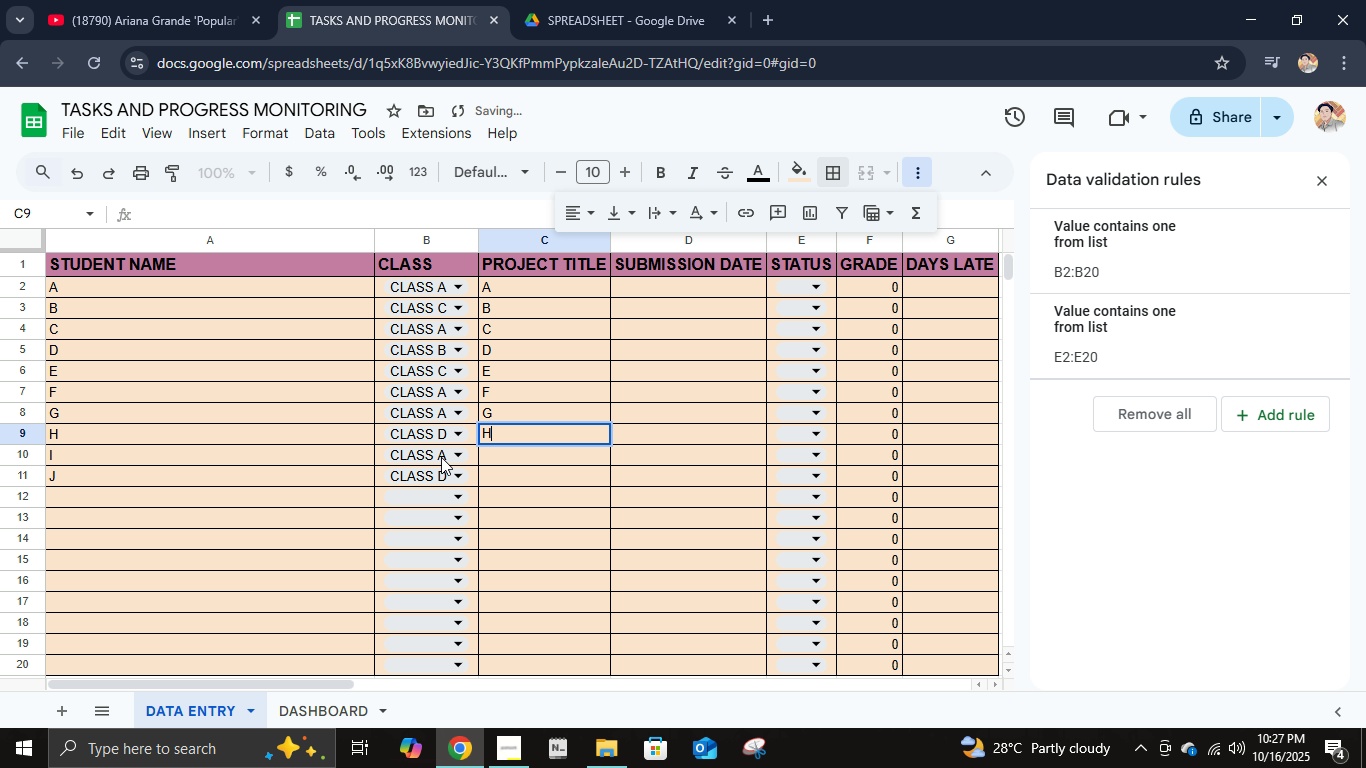 
key(H)
 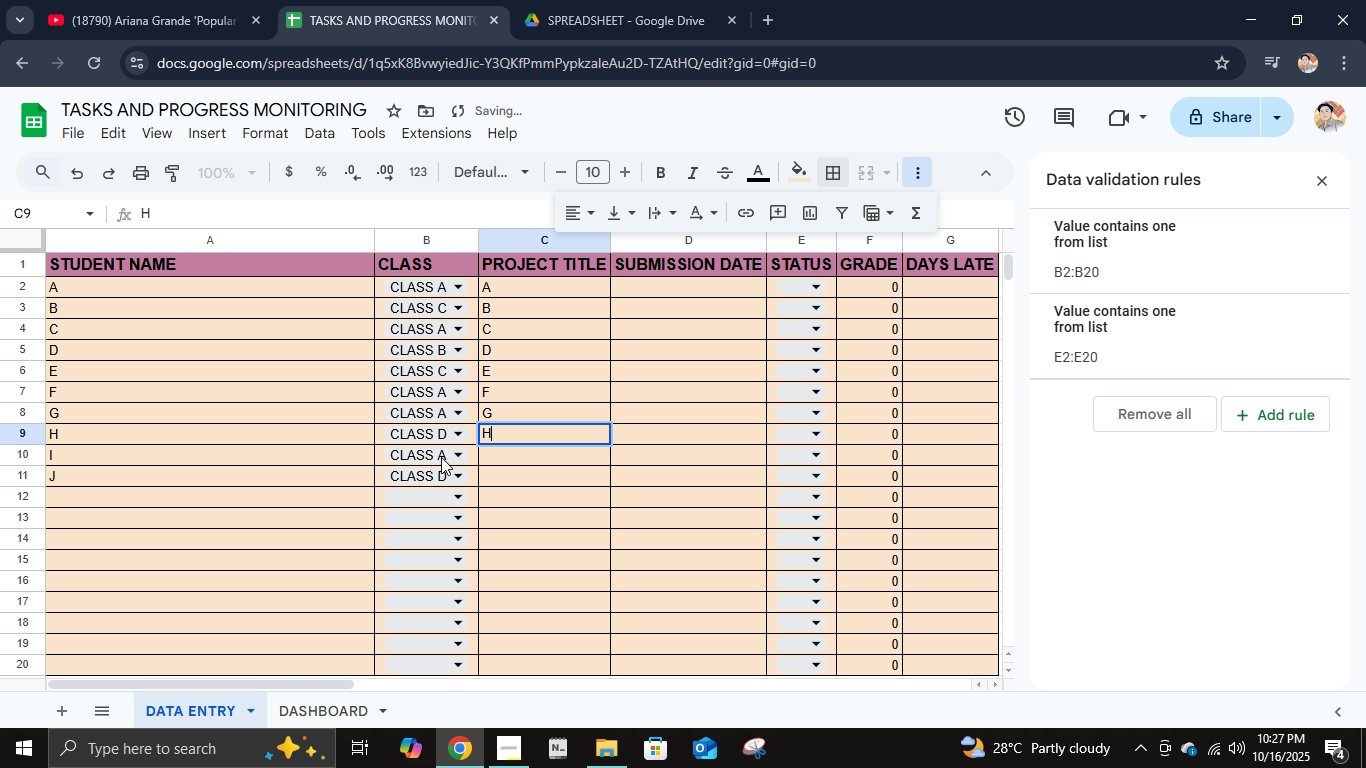 
key(Enter)
 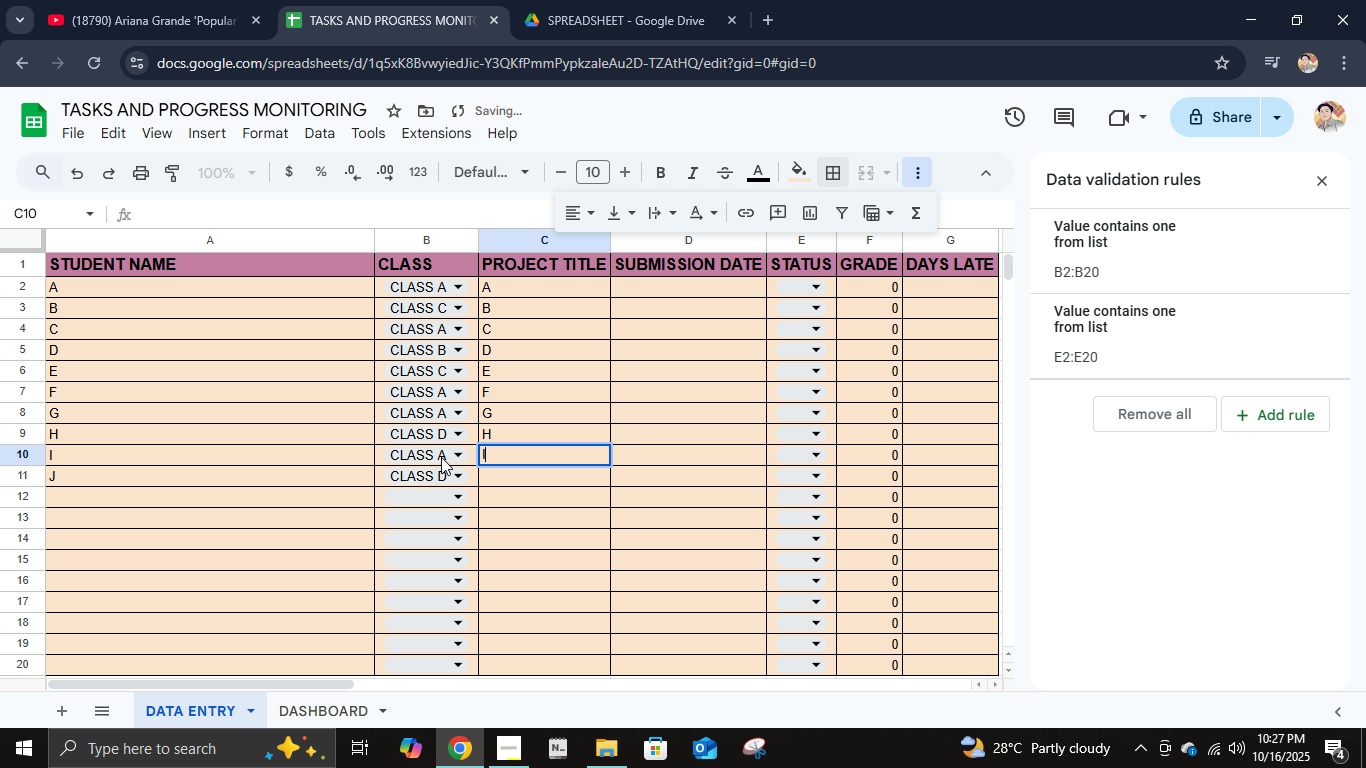 
key(I)
 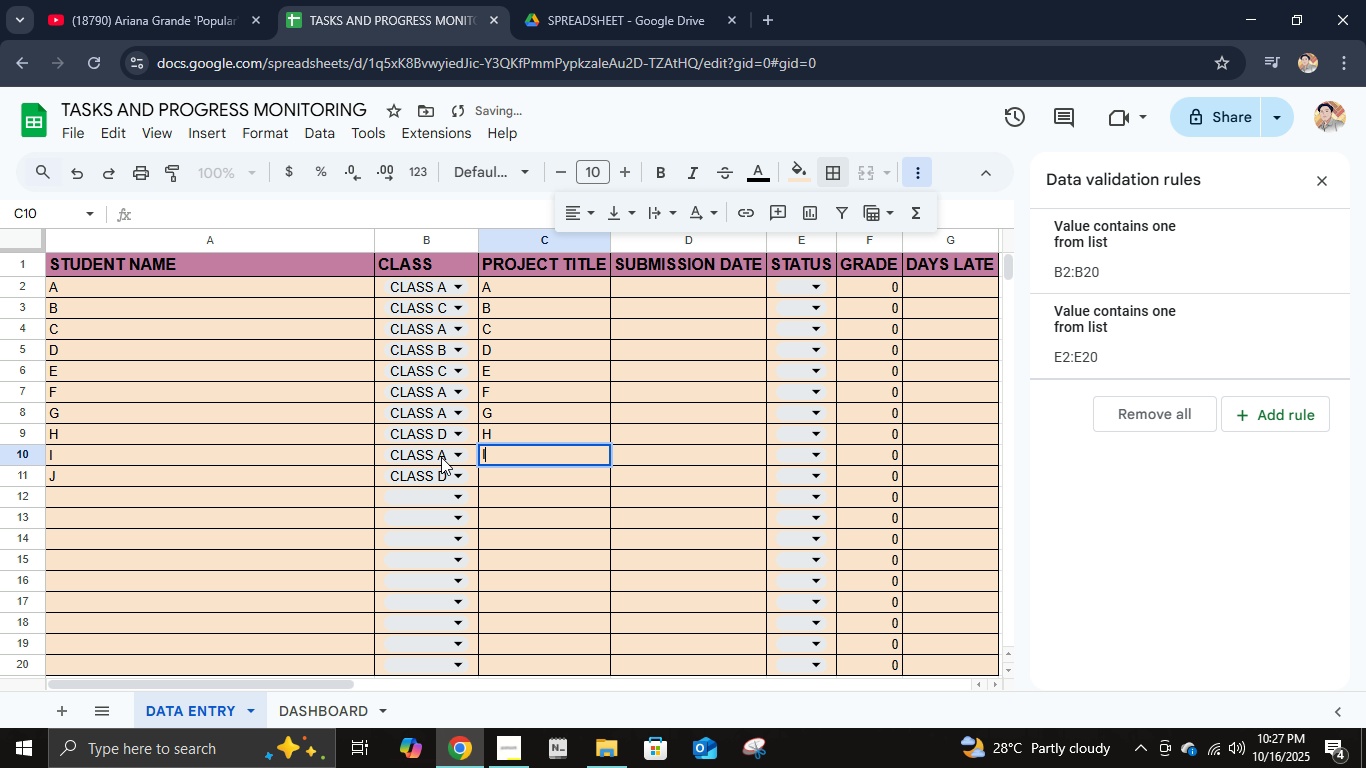 
key(Enter)
 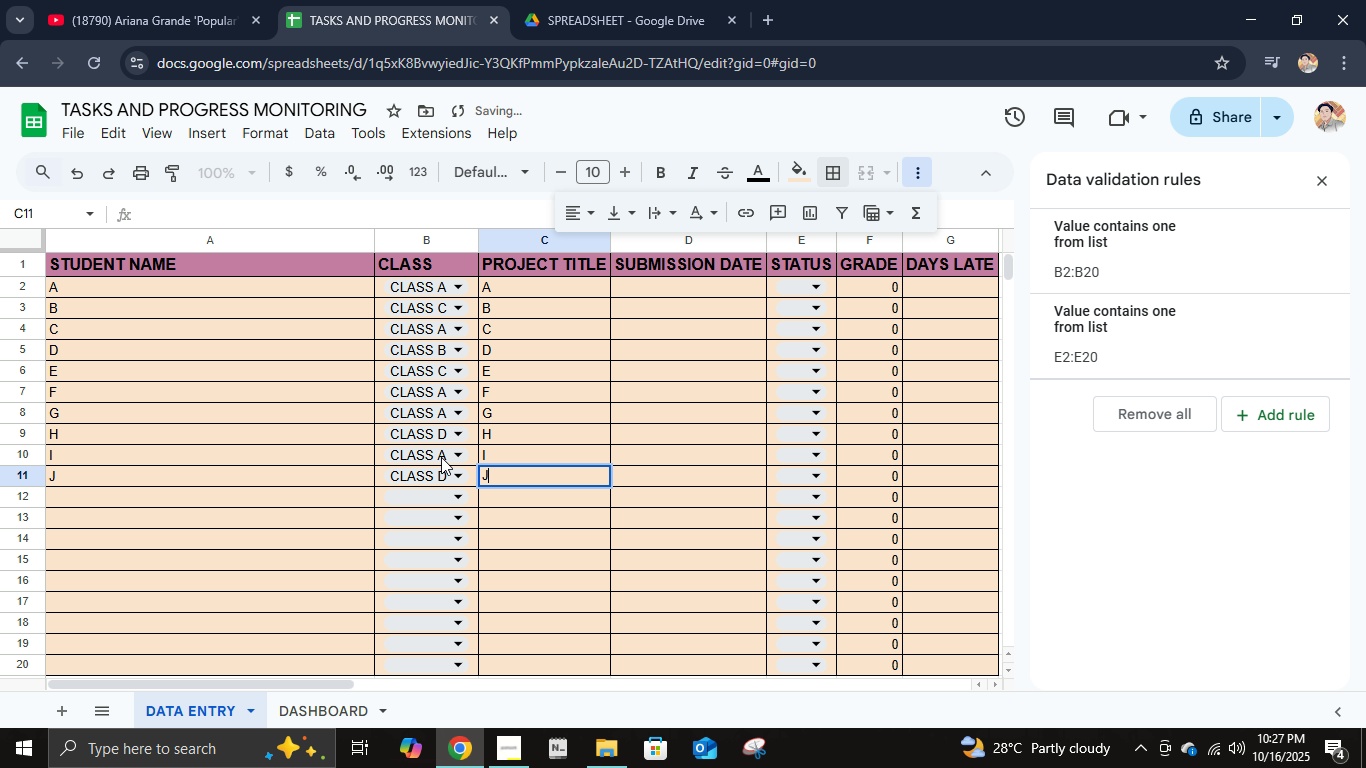 
key(J)
 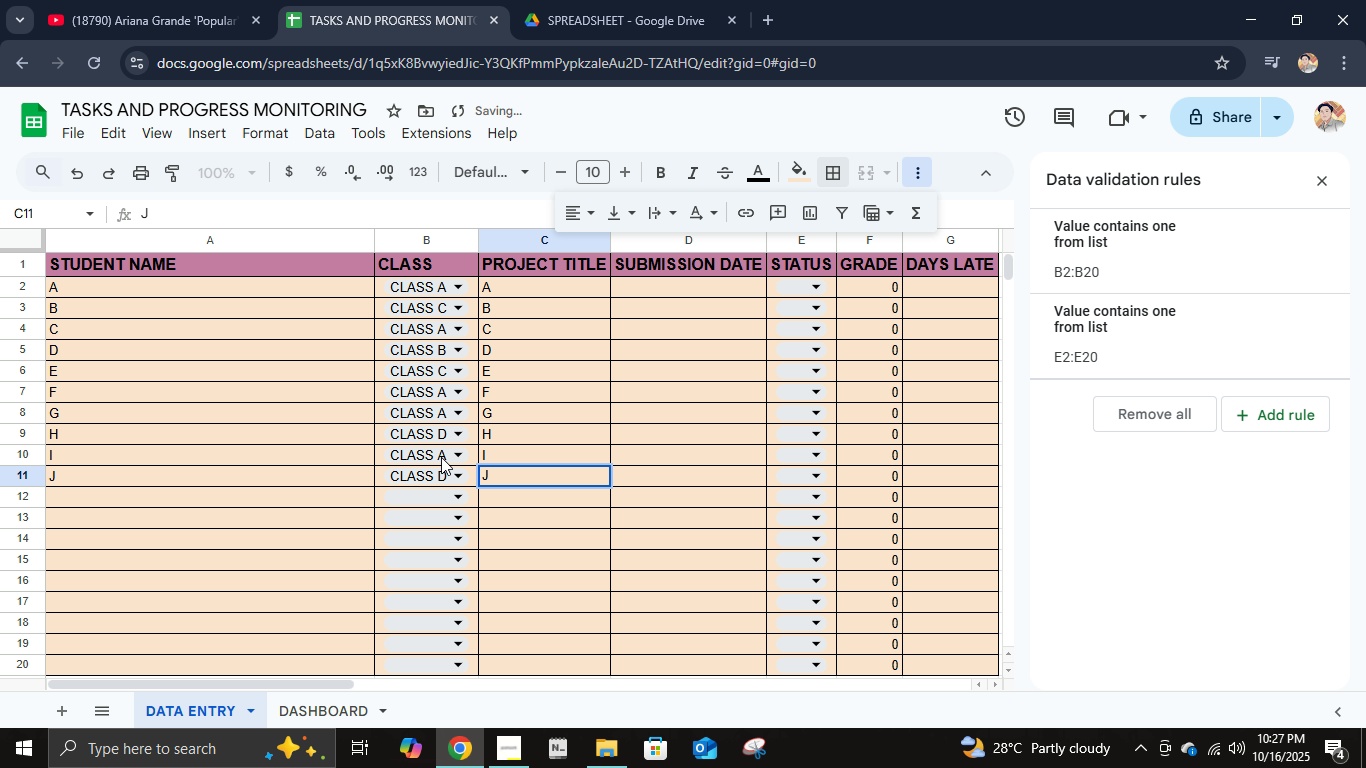 
key(ArrowRight)
 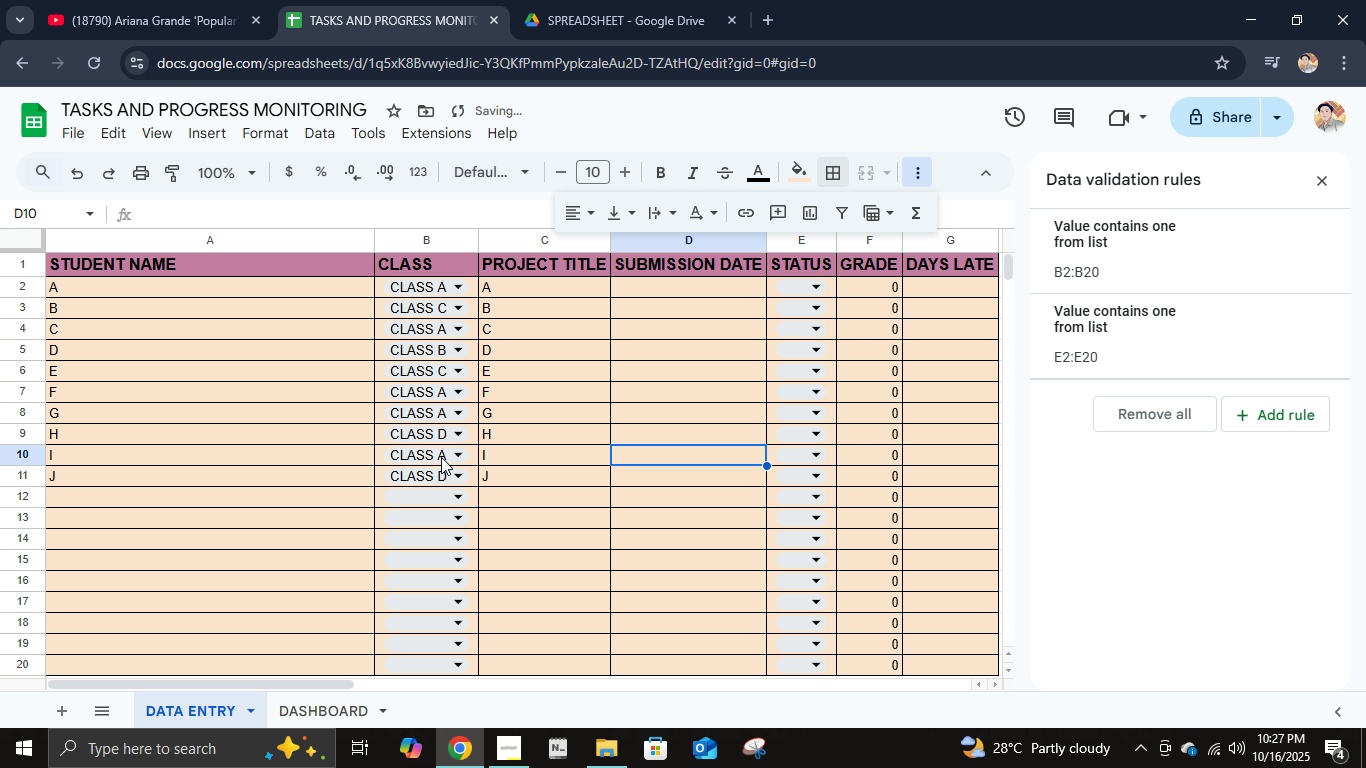 
key(ArrowUp)
 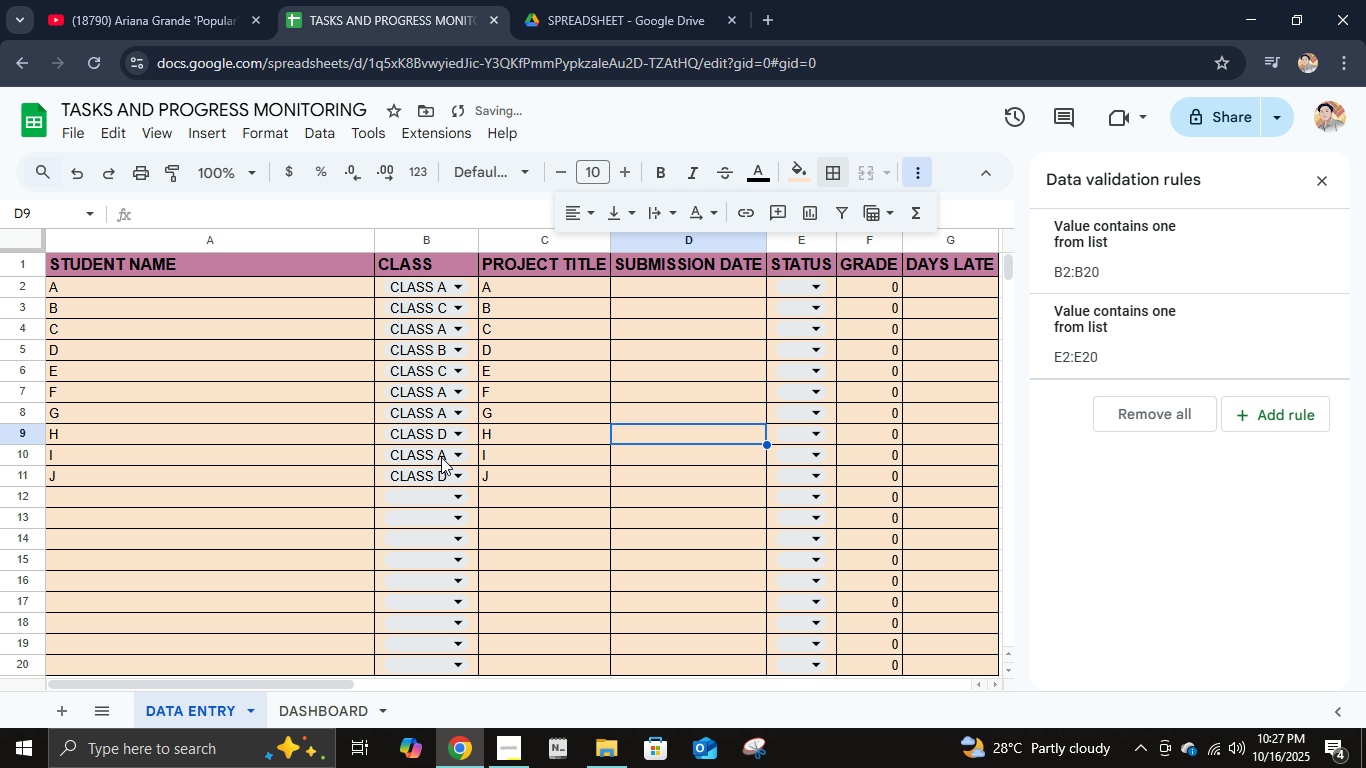 
key(ArrowUp)
 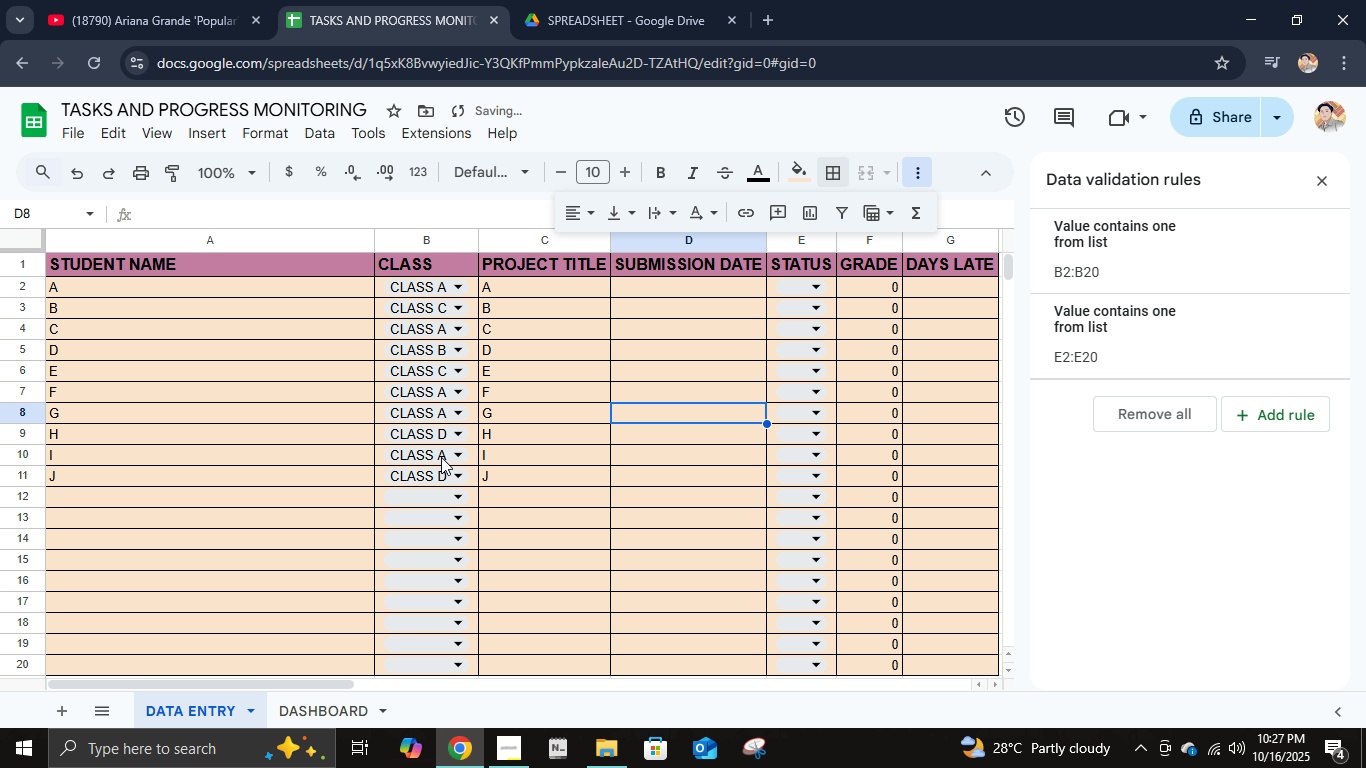 
key(ArrowUp)
 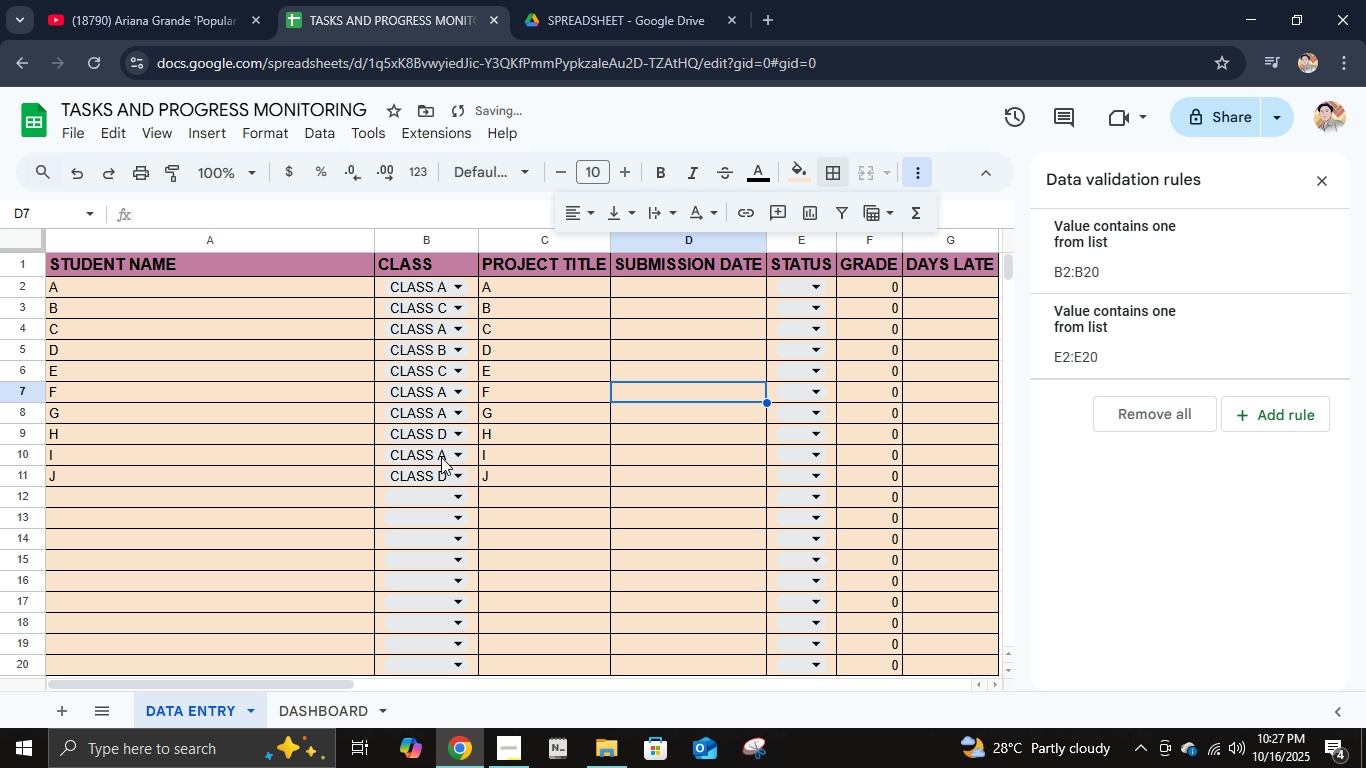 
key(ArrowUp)
 